 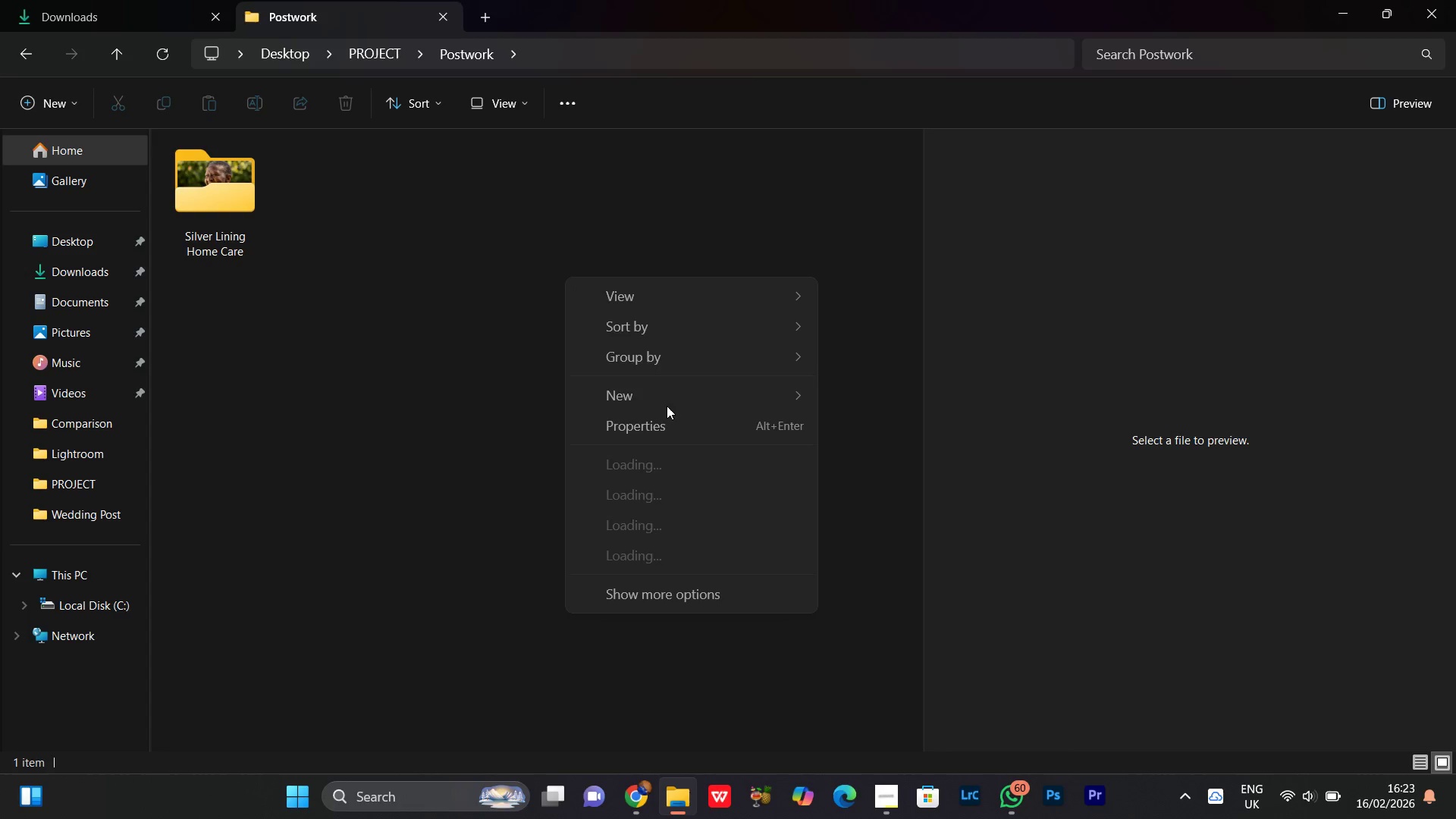 
left_click([643, 397])
 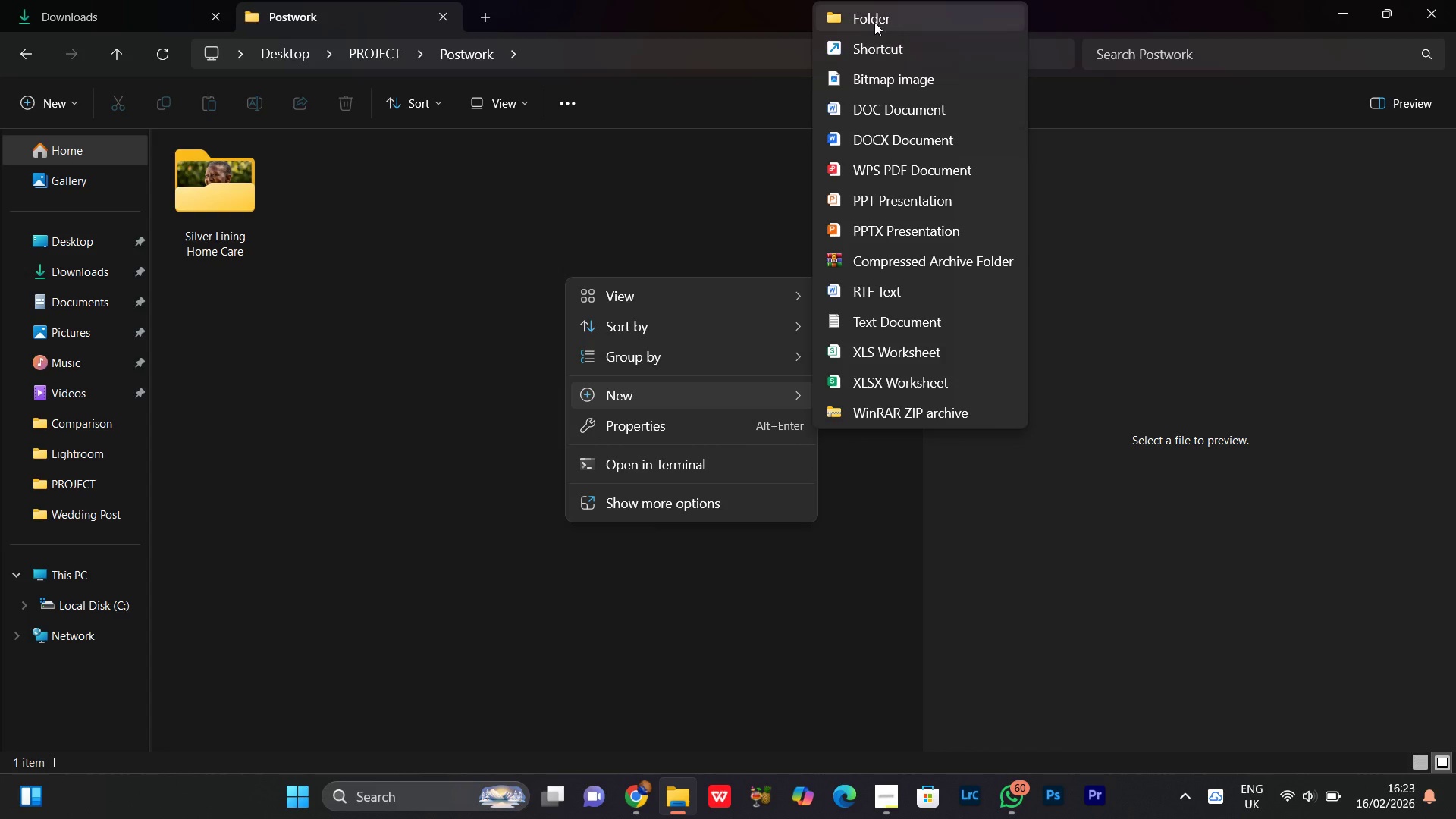 
left_click([877, 17])
 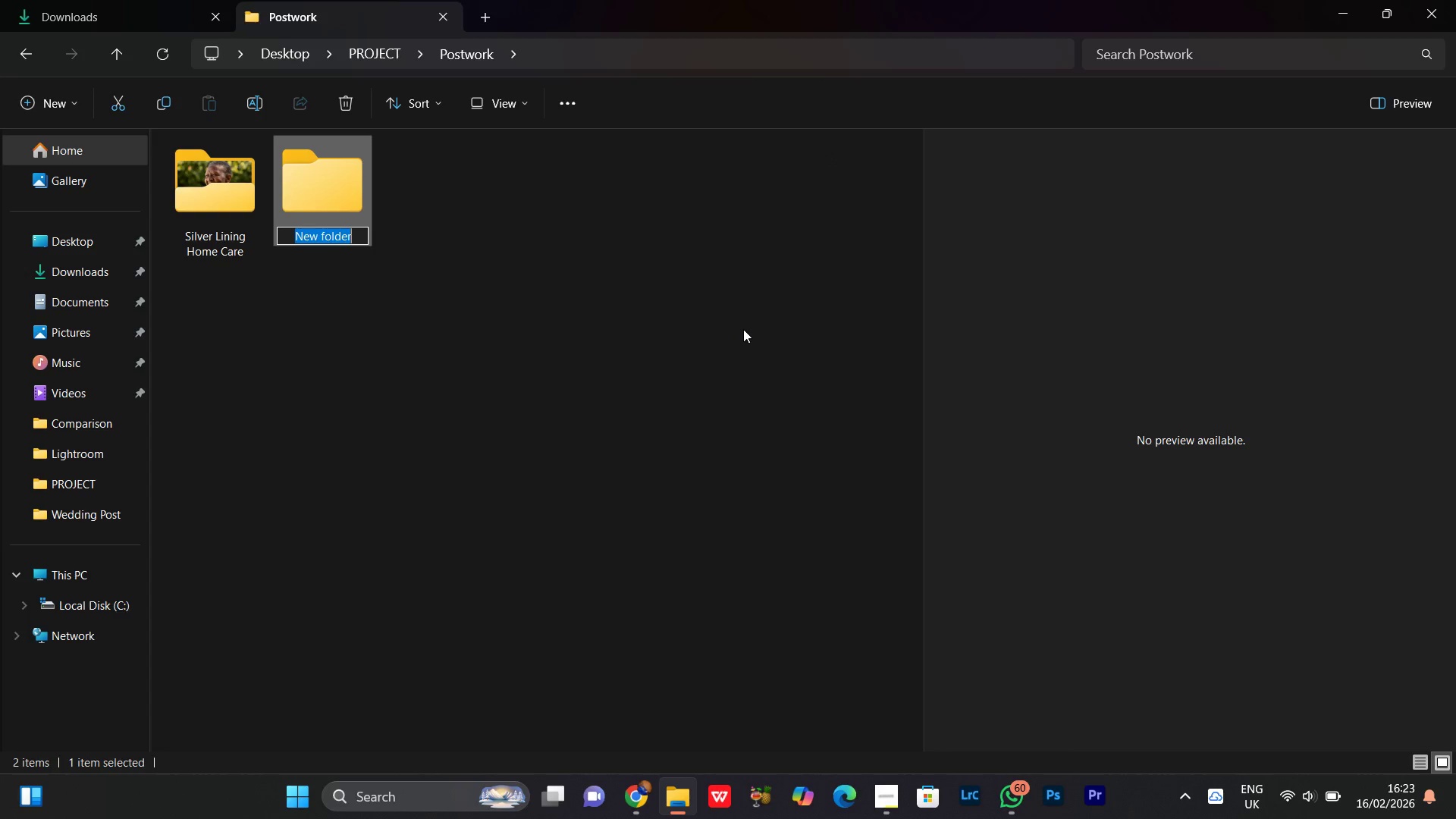 
key(Control+V)
 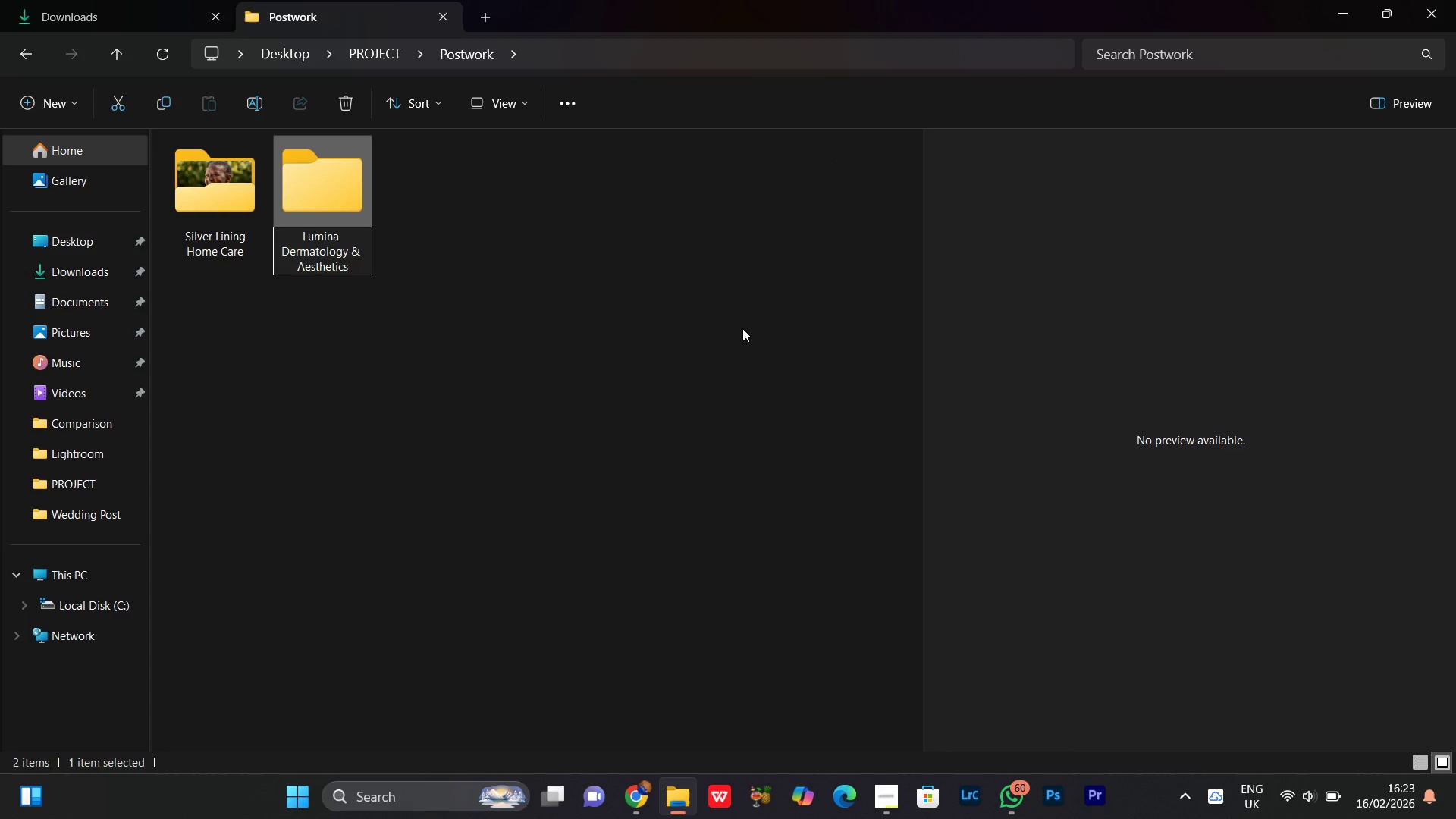 
key(Enter)
 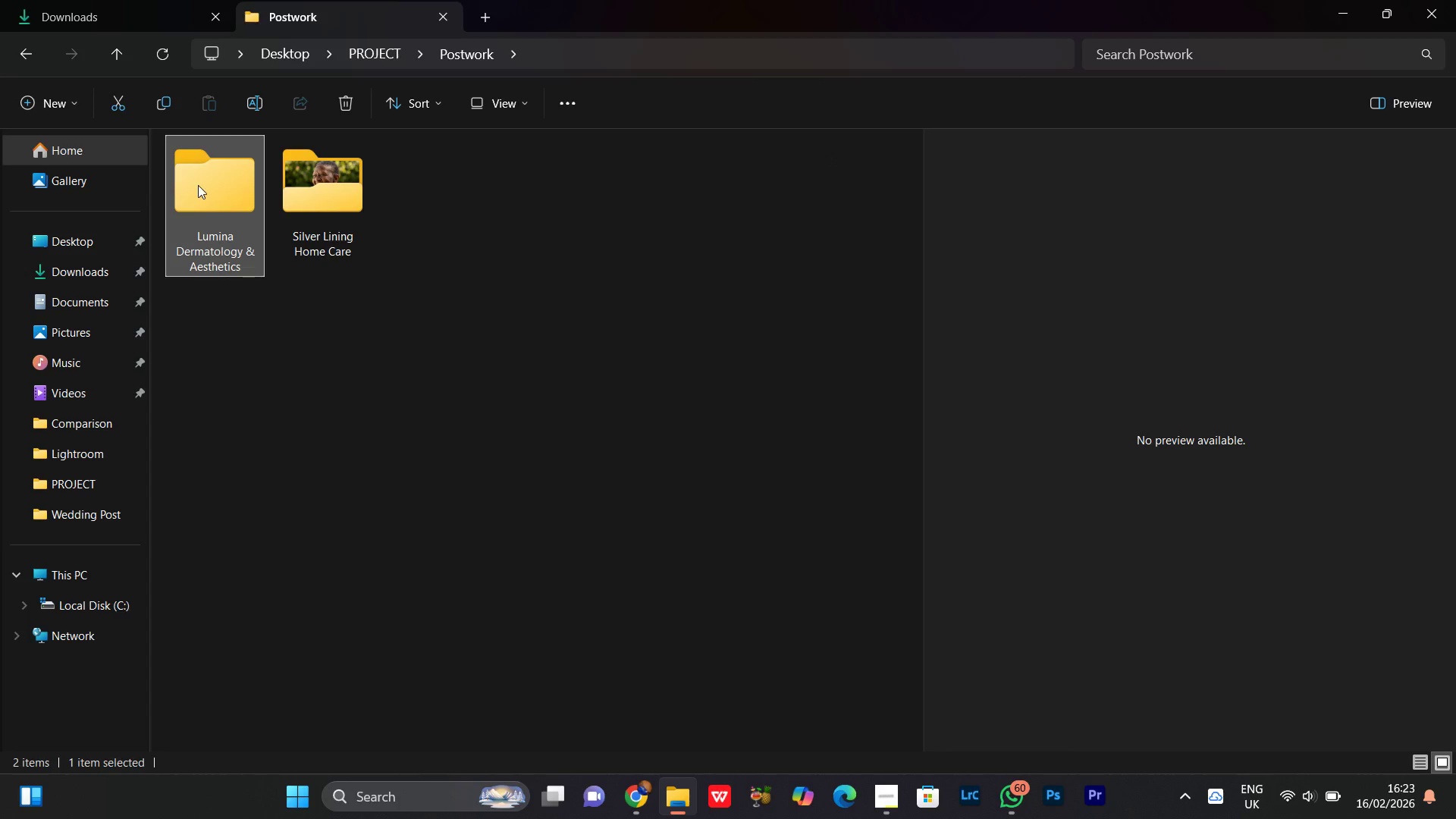 
double_click([199, 185])
 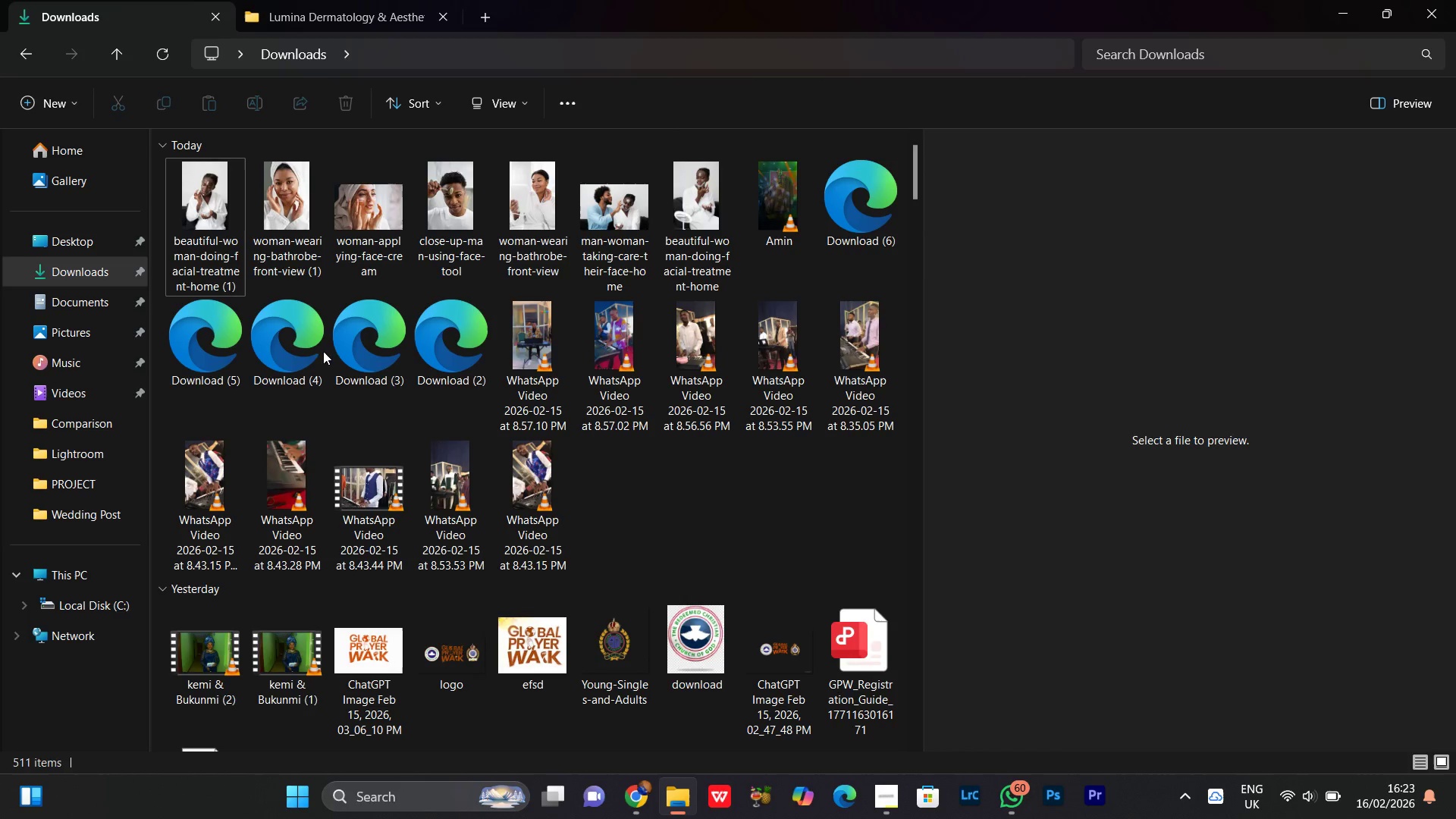 
left_click([212, 224])
 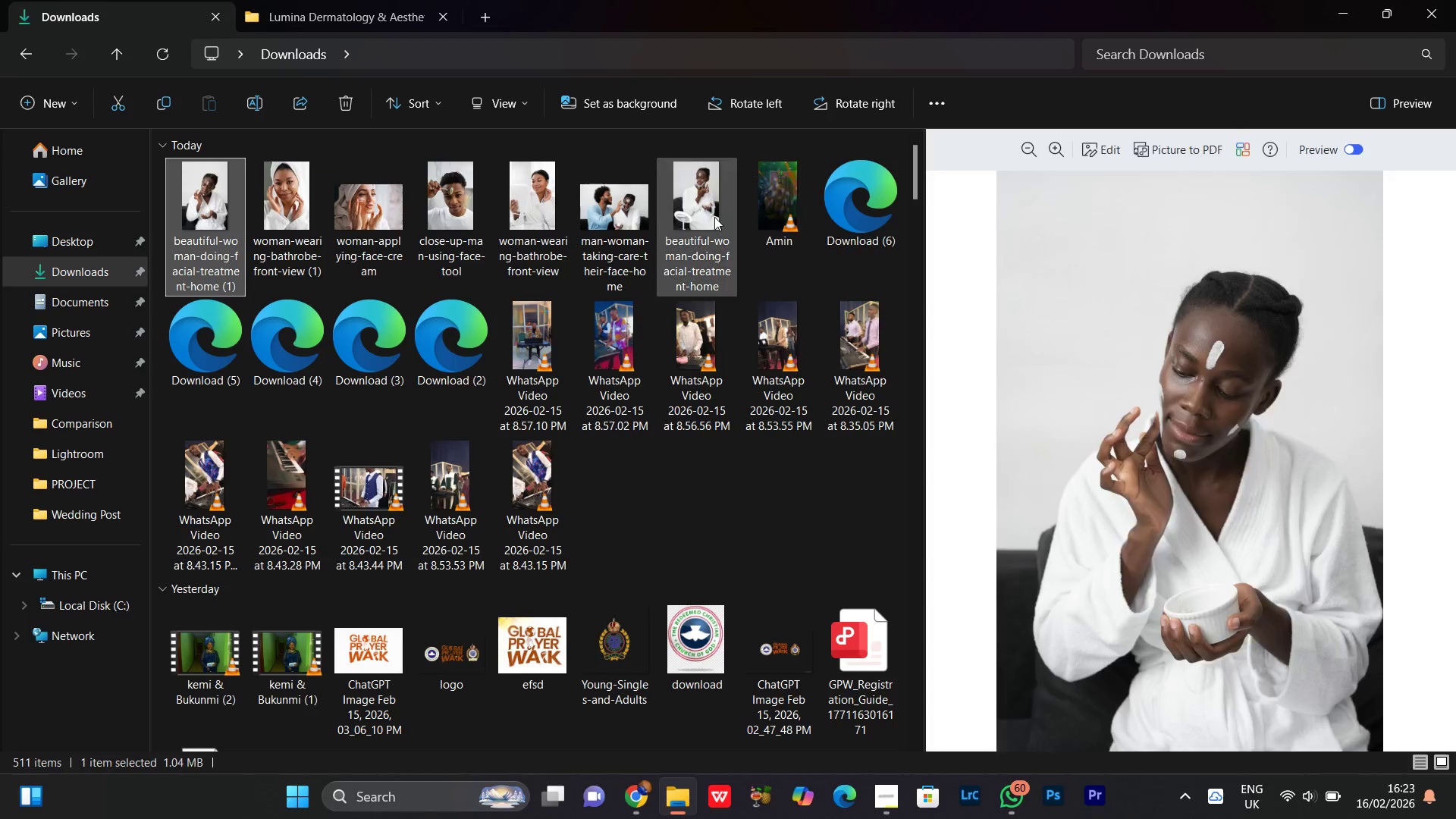 
hold_key(key=ShiftLeft, duration=0.42)
left_click([689, 204])
 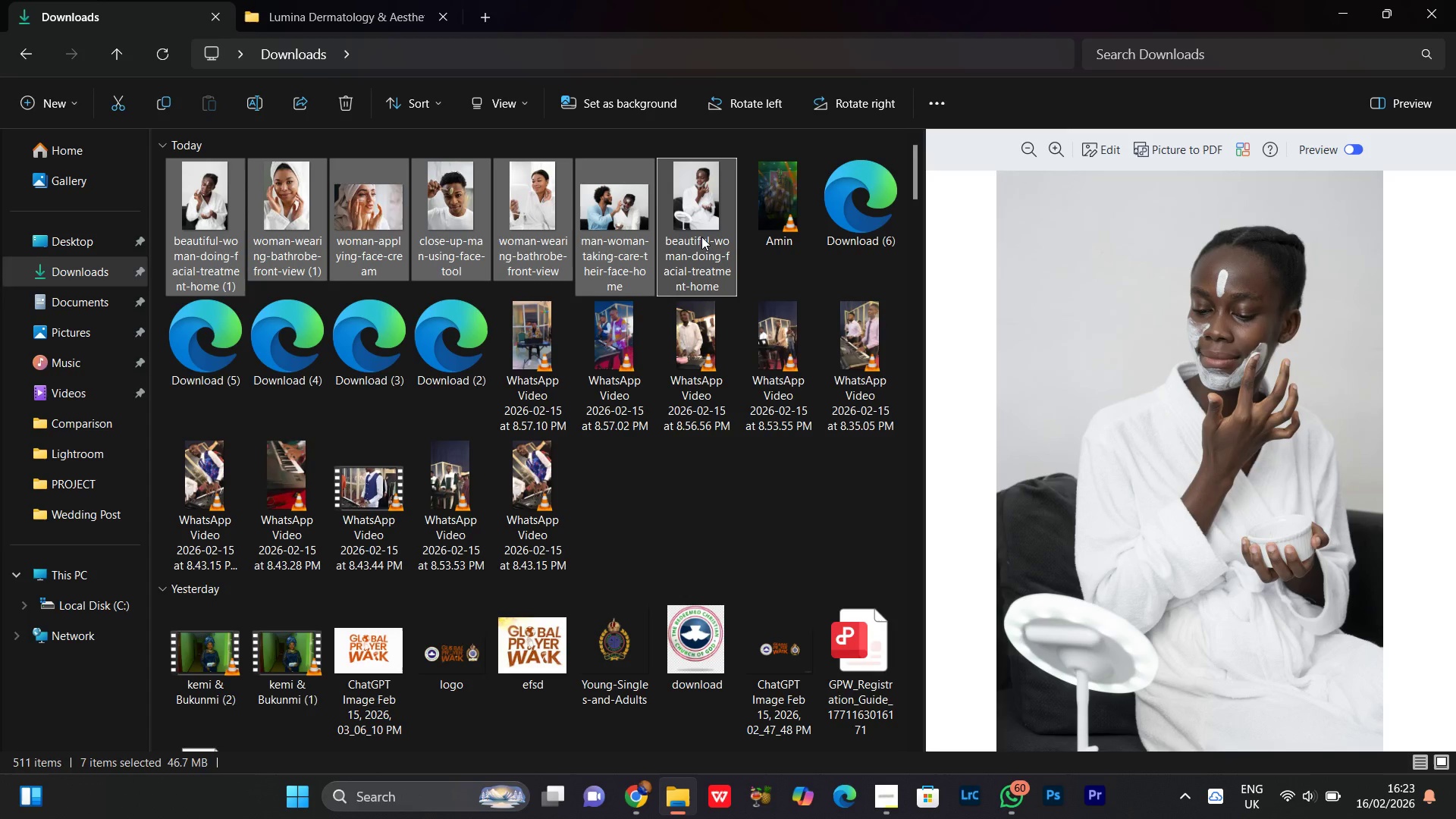 
key(Control+X)
 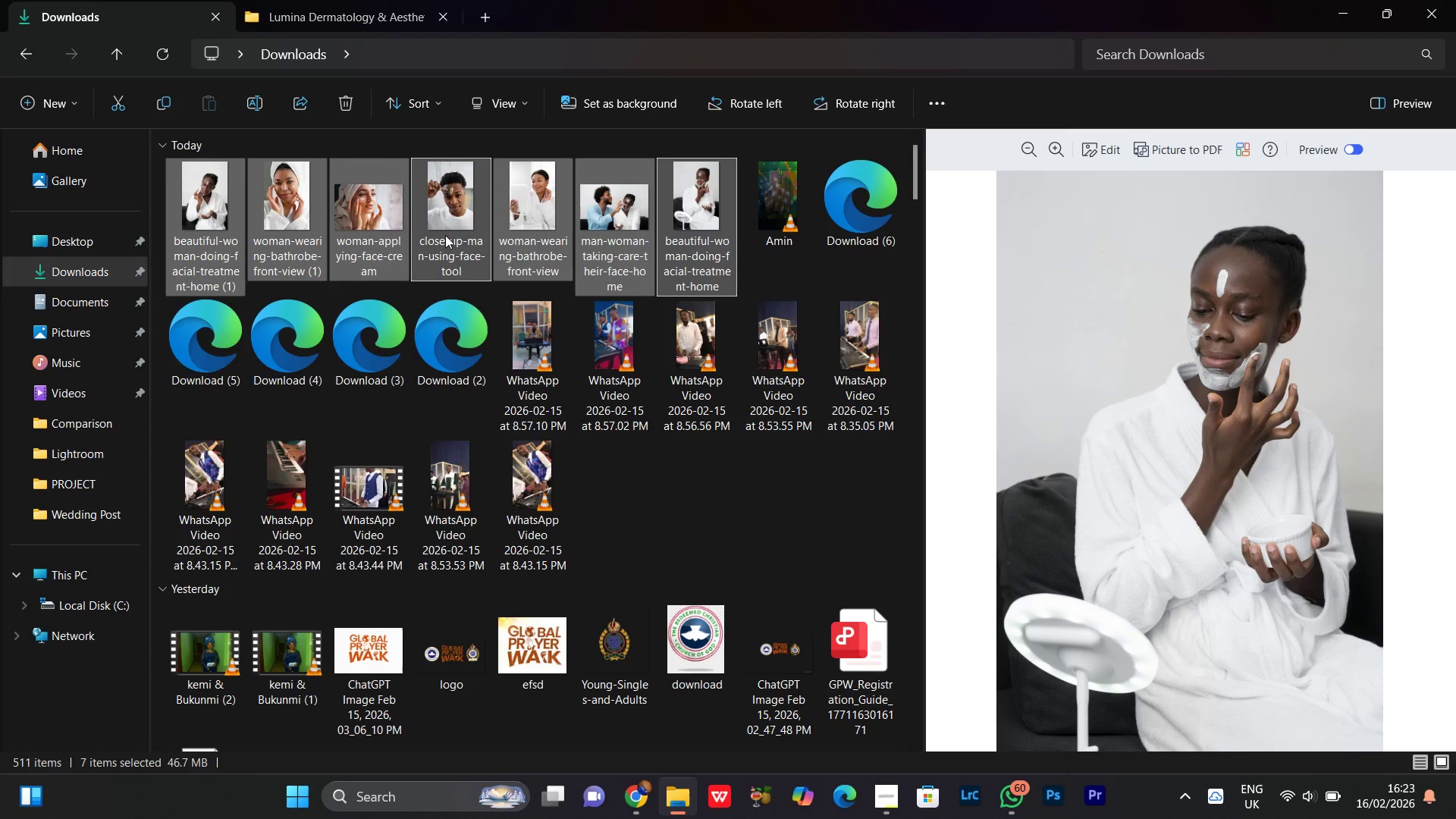 
right_click([449, 212])
 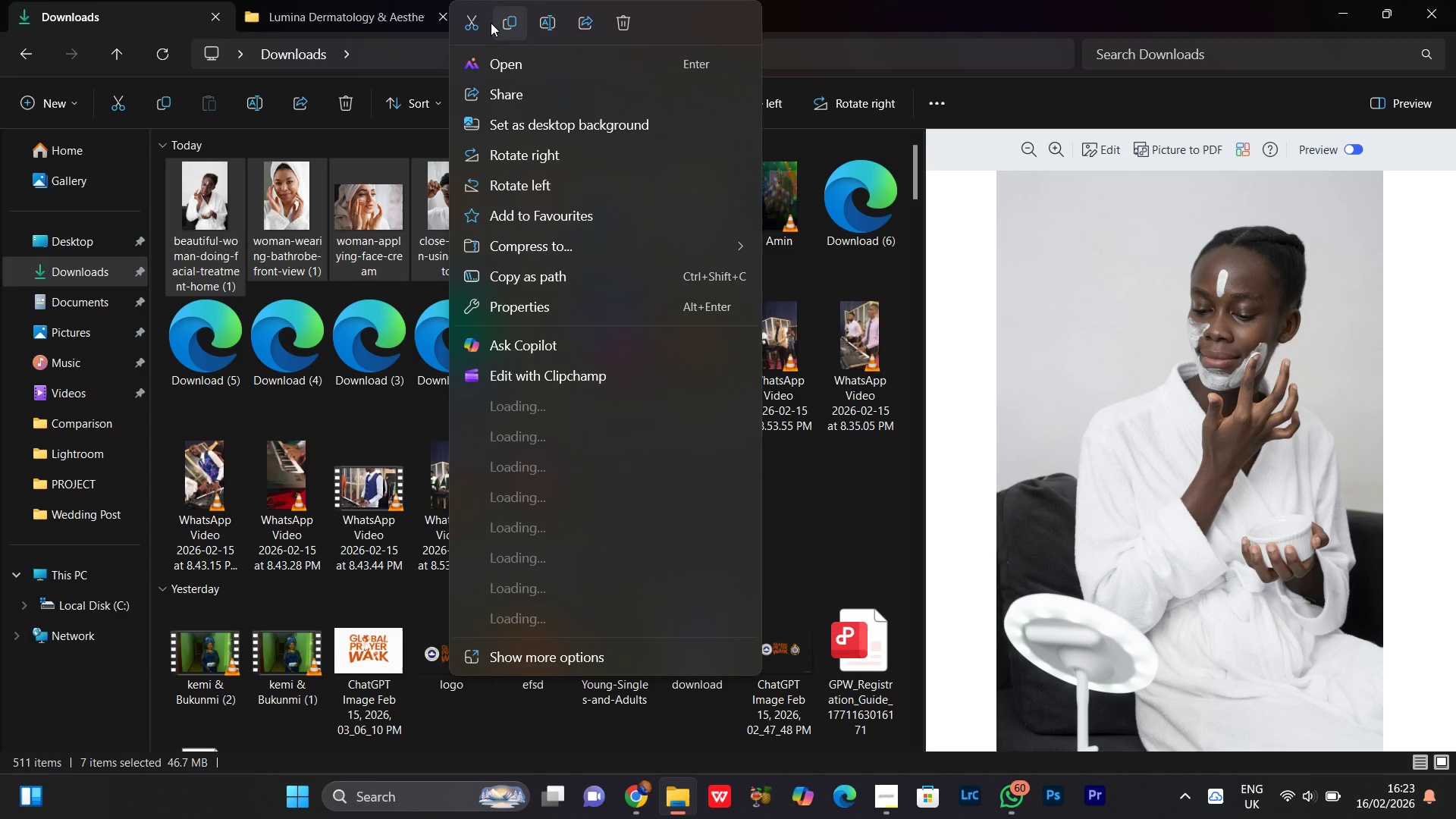 
left_click([474, 18])
 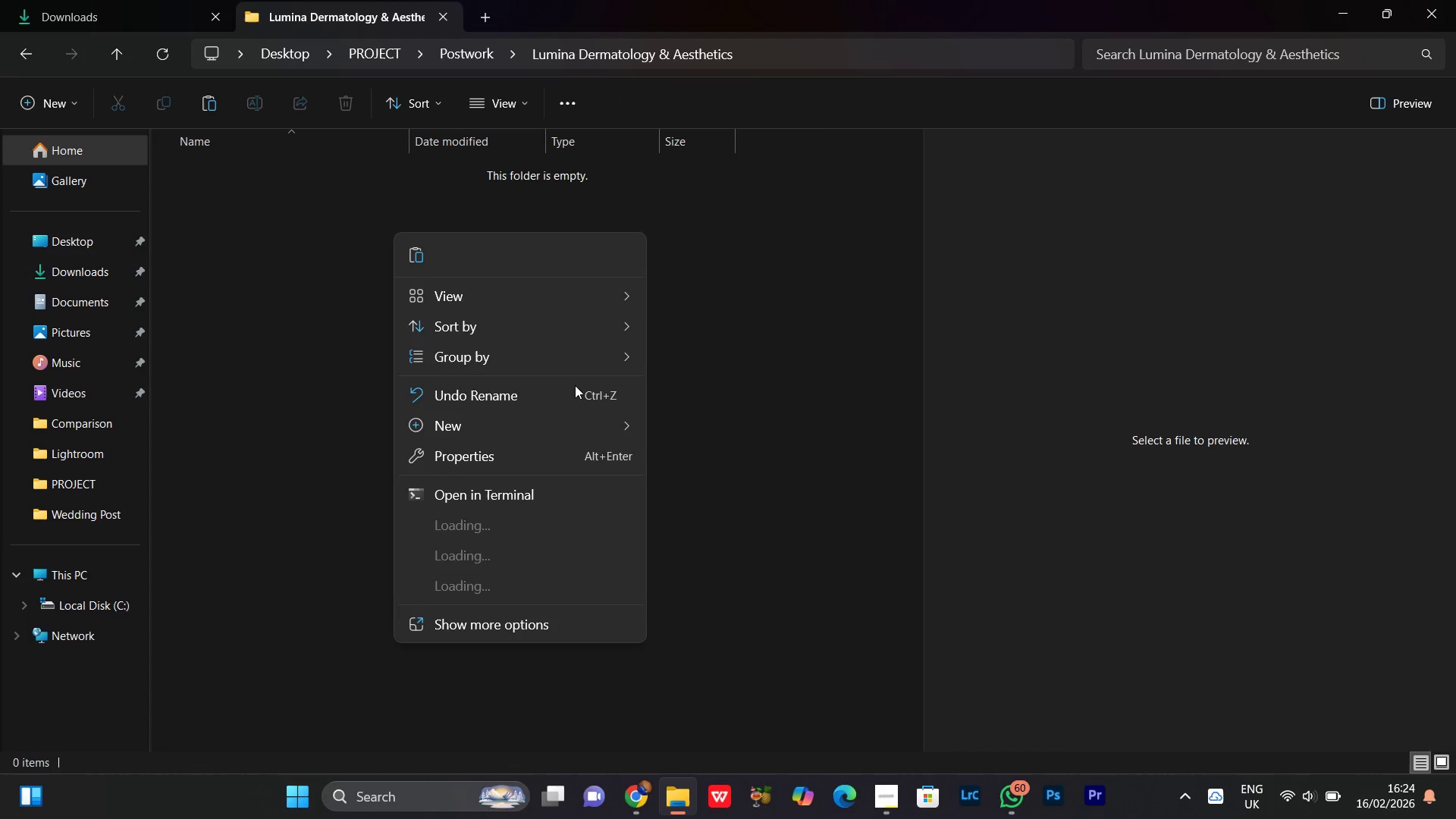 
left_click([421, 259])
 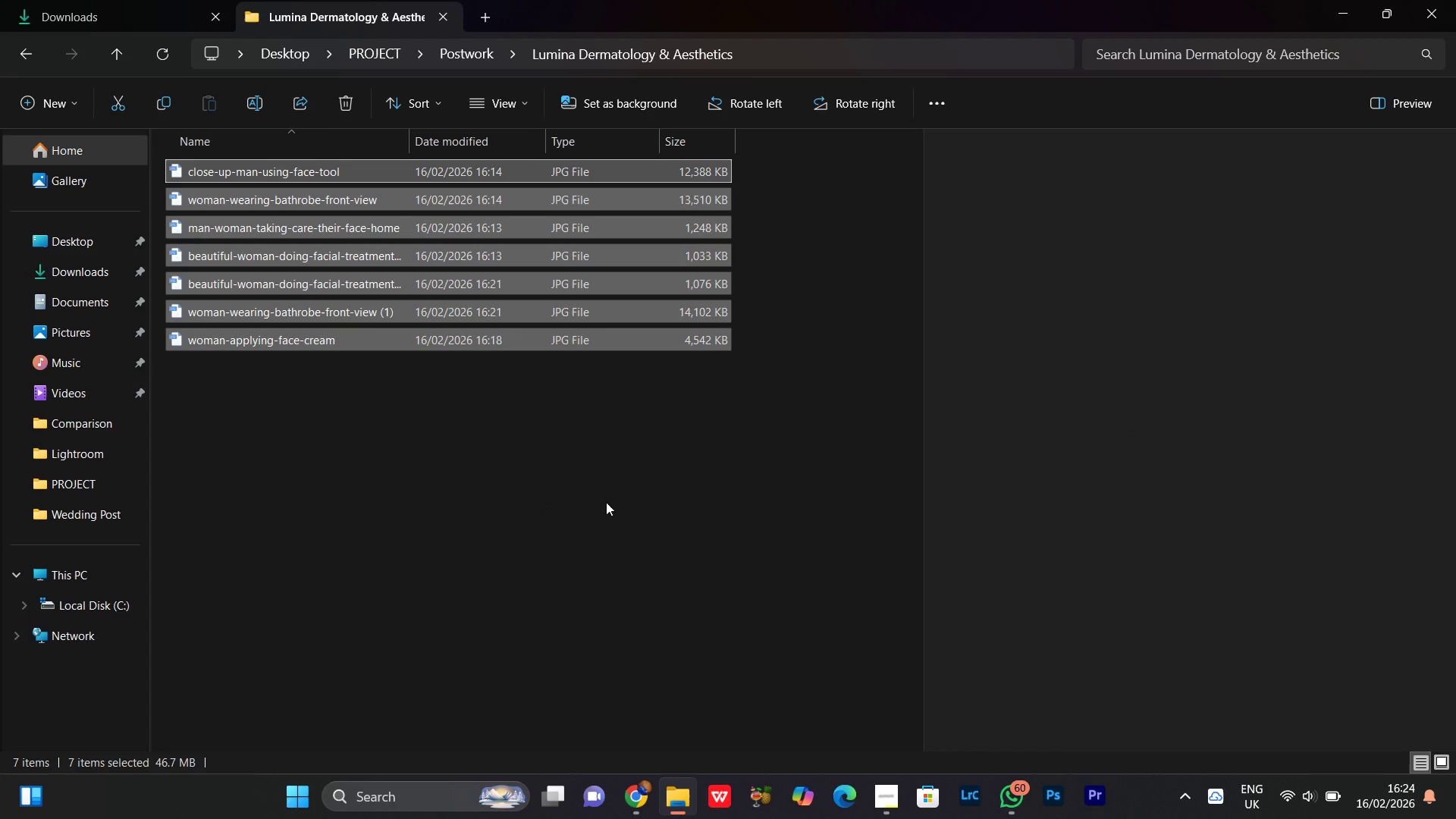 
left_click([525, 488])
 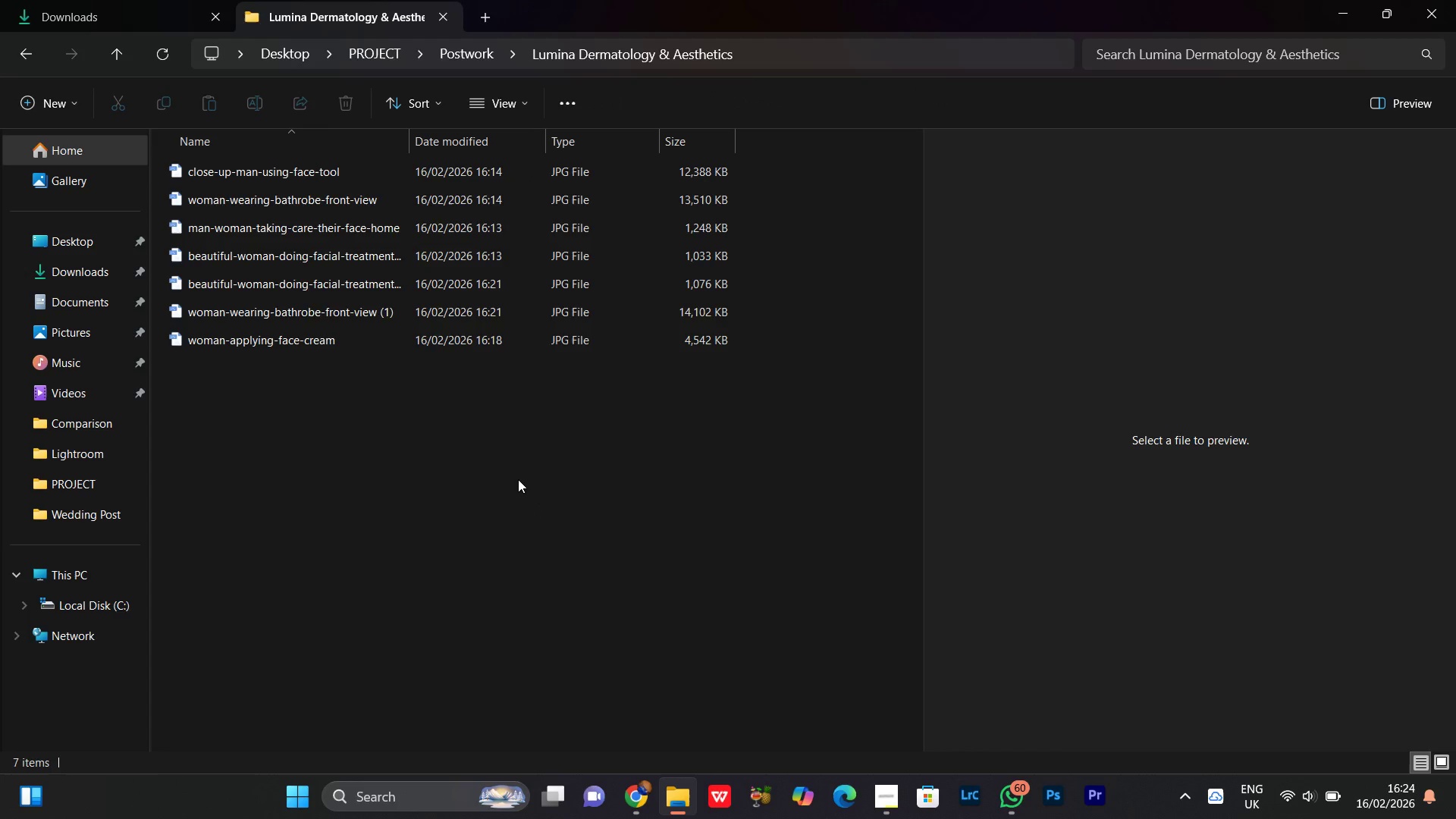 
right_click([518, 479])
 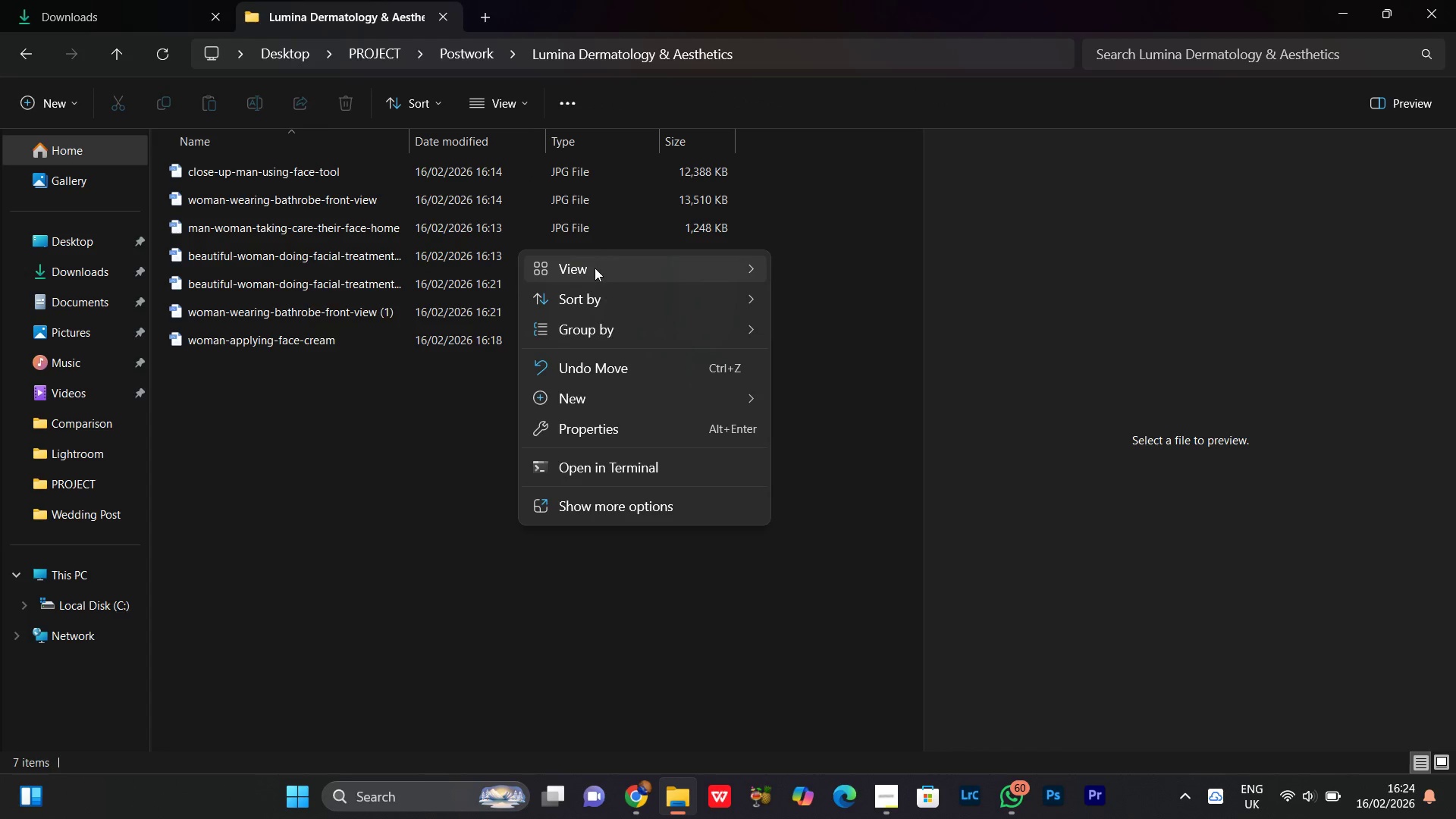 
left_click([595, 268])
 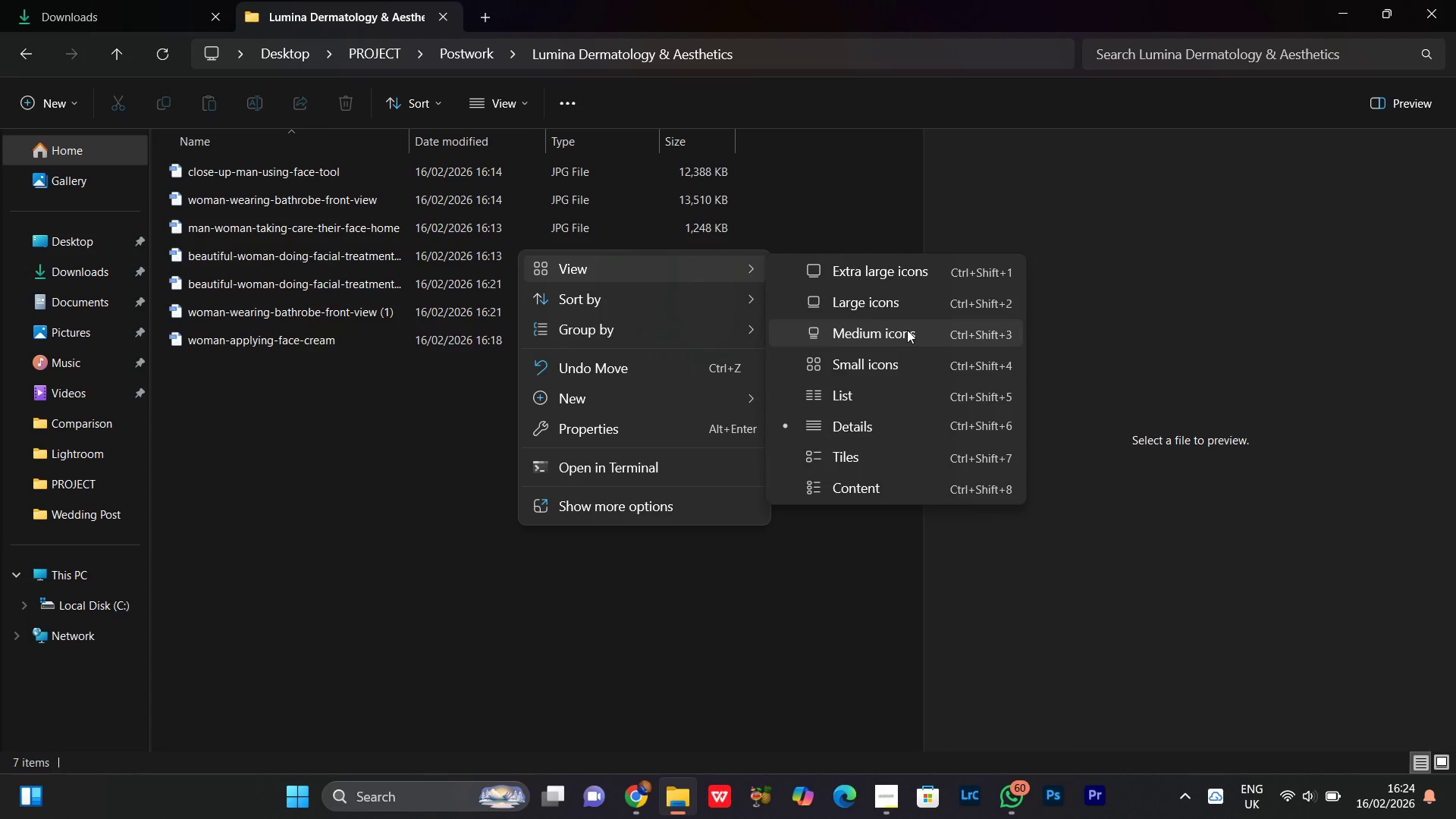 
left_click([877, 307])
 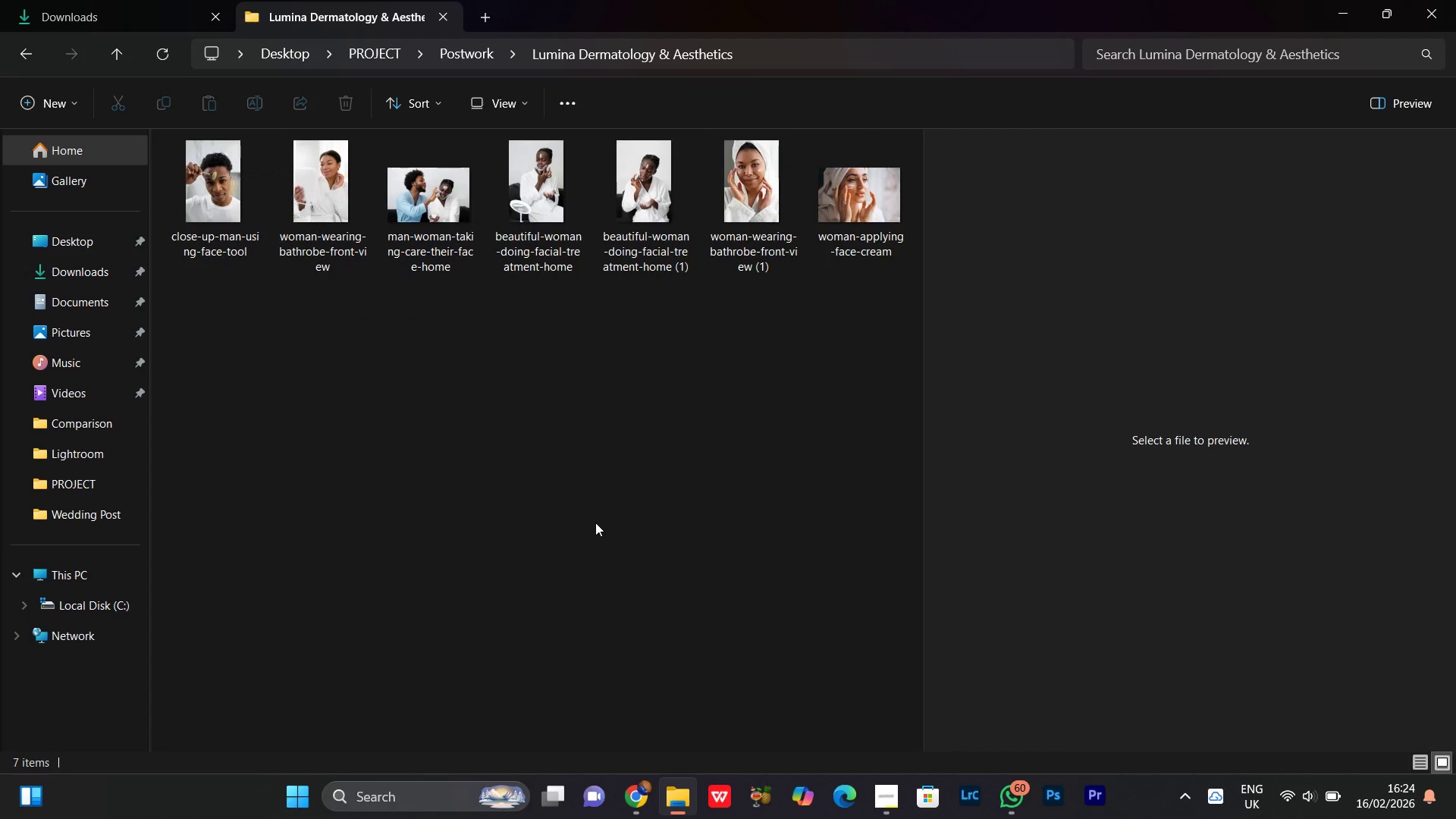 
left_click([595, 522])
 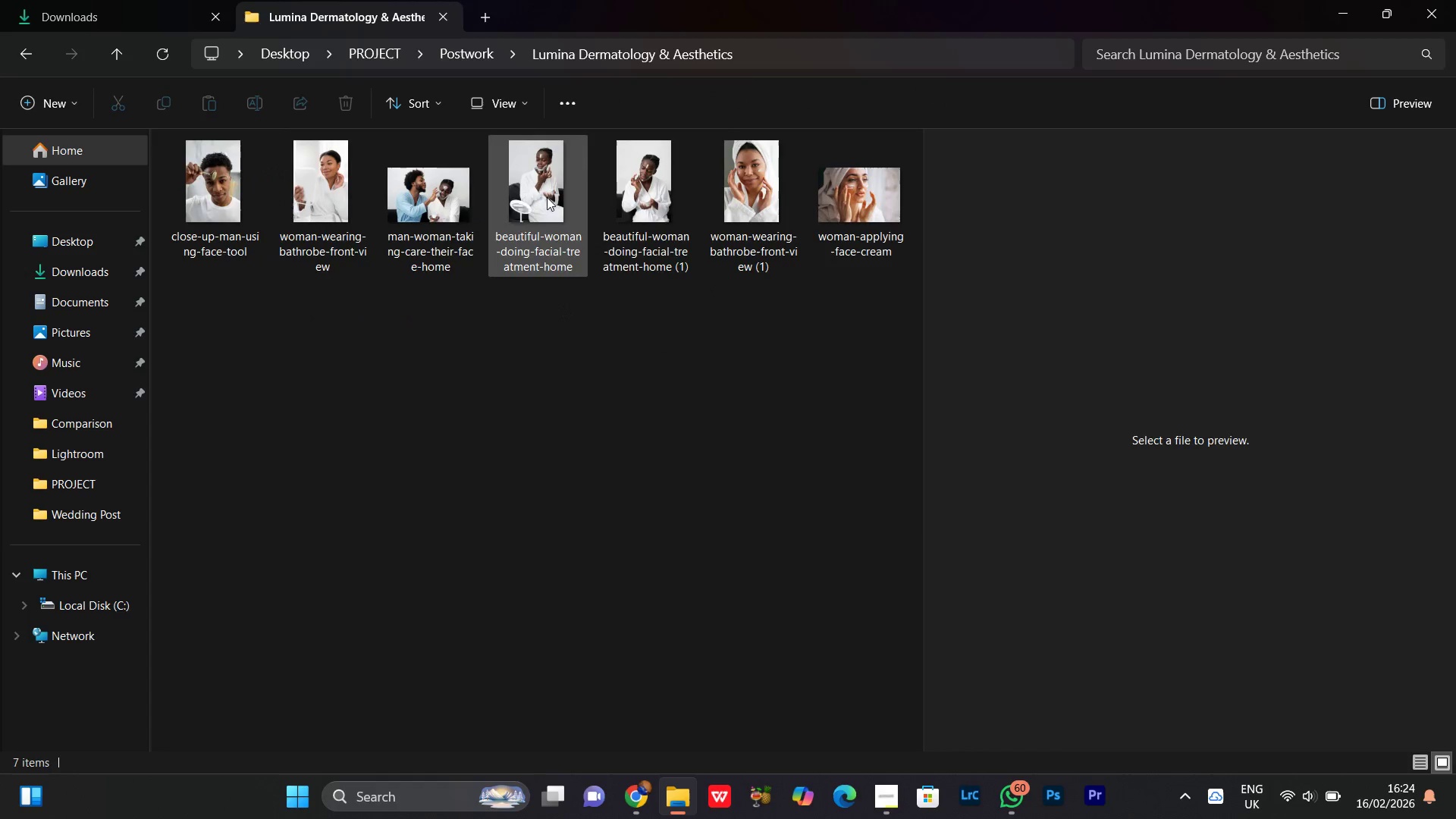 
left_click([543, 191])
 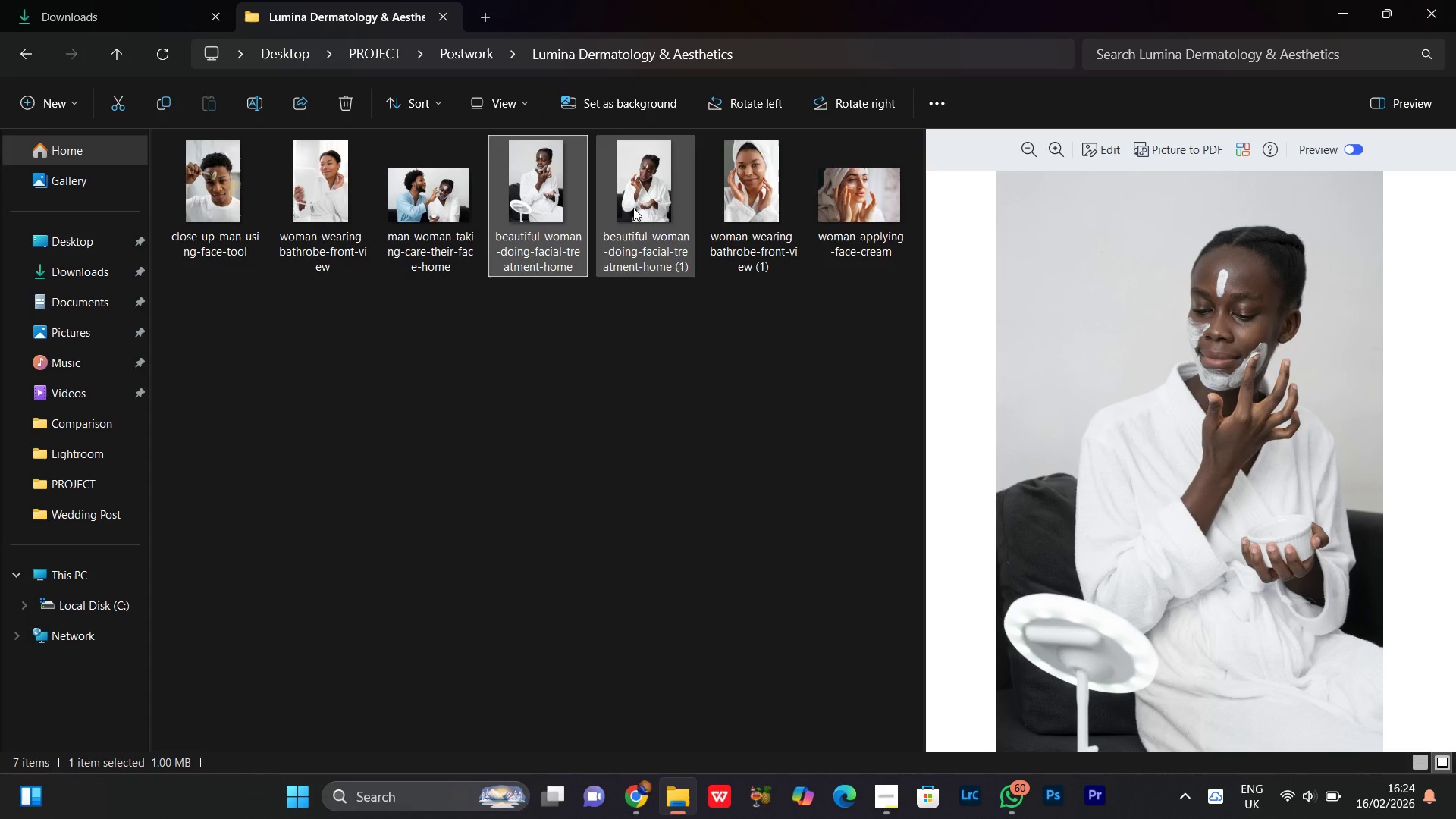 
left_click([633, 208])
 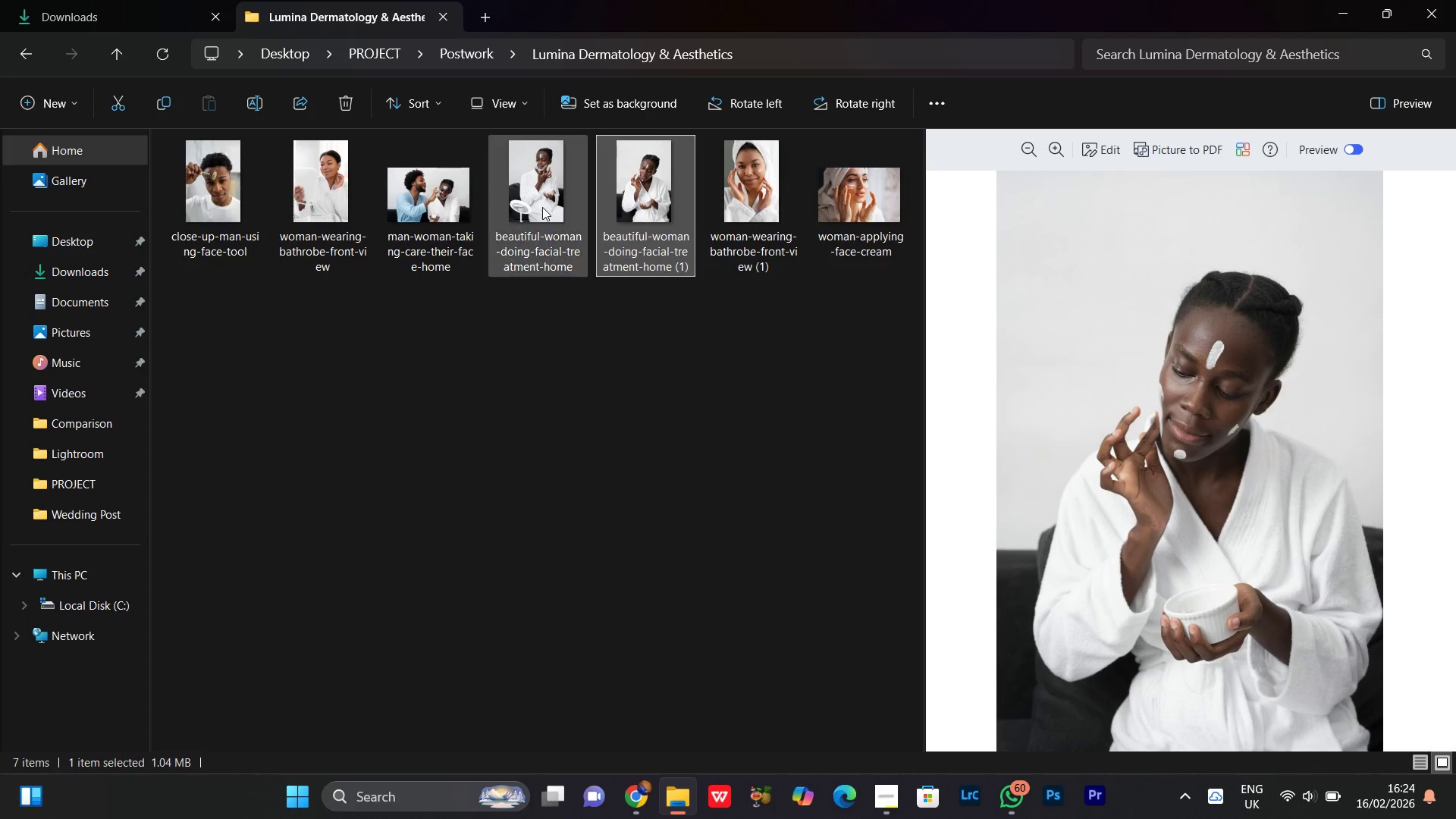 
left_click([539, 191])
 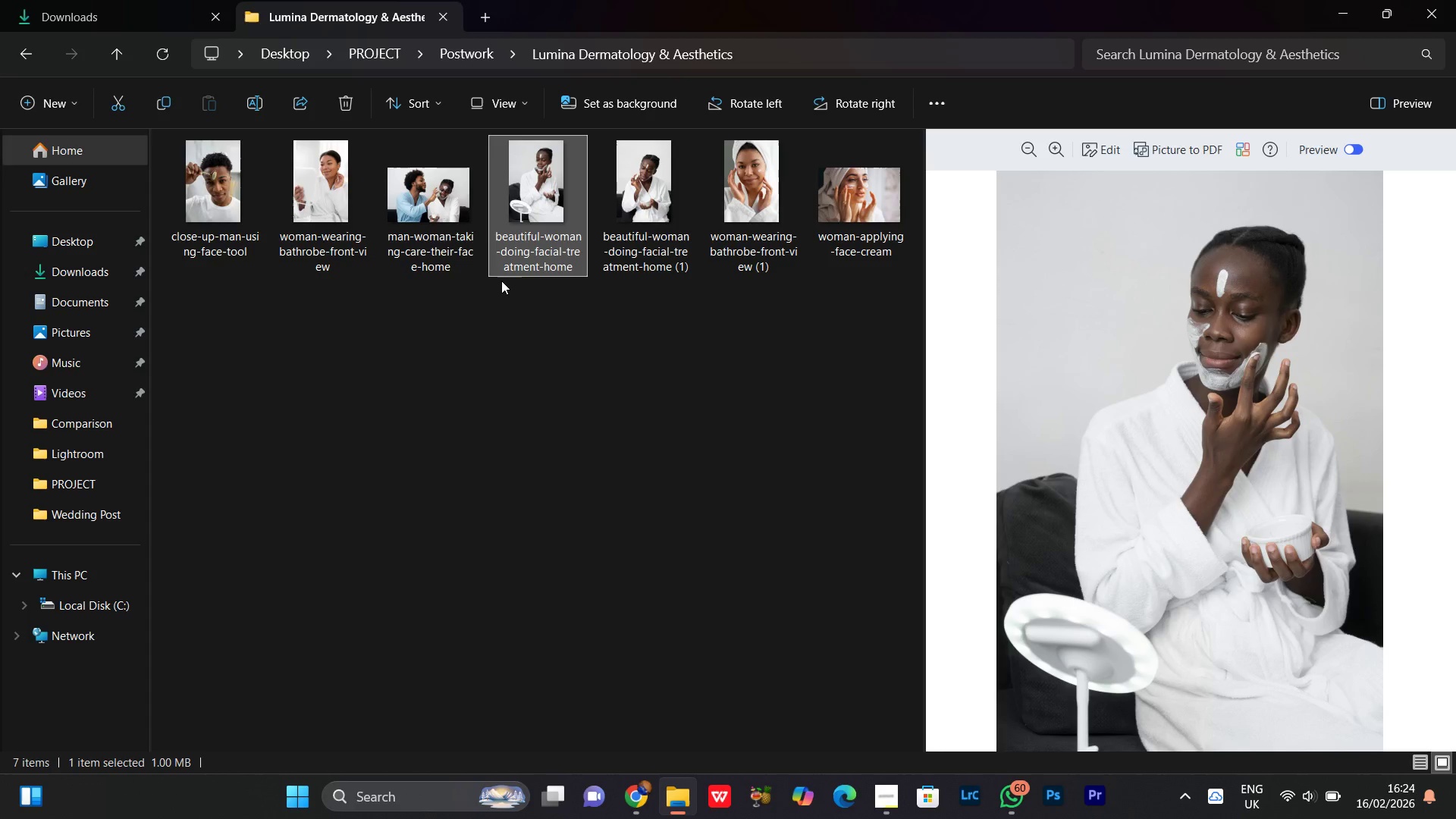 
key(Backspace)
 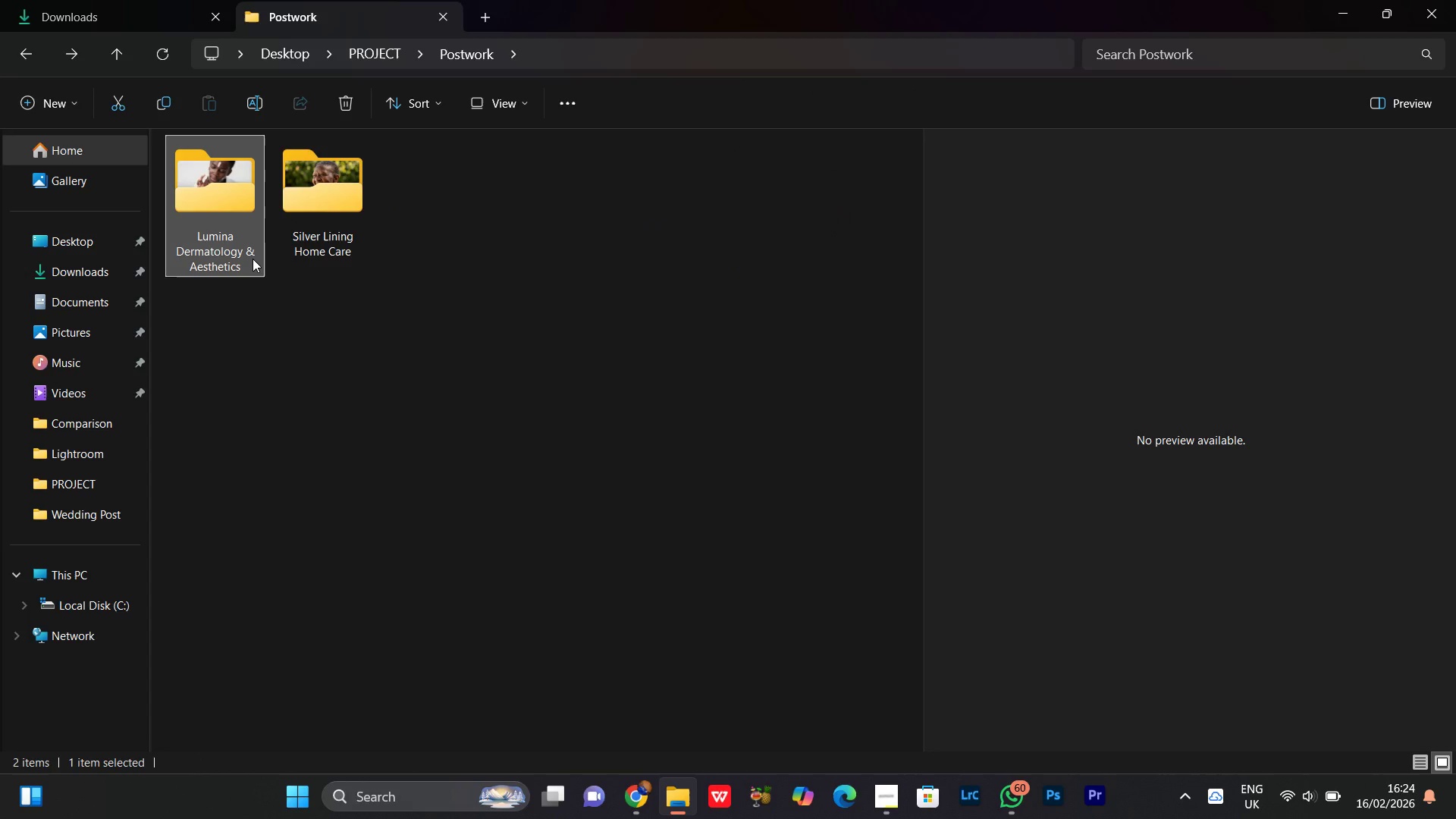 
double_click([253, 259])
 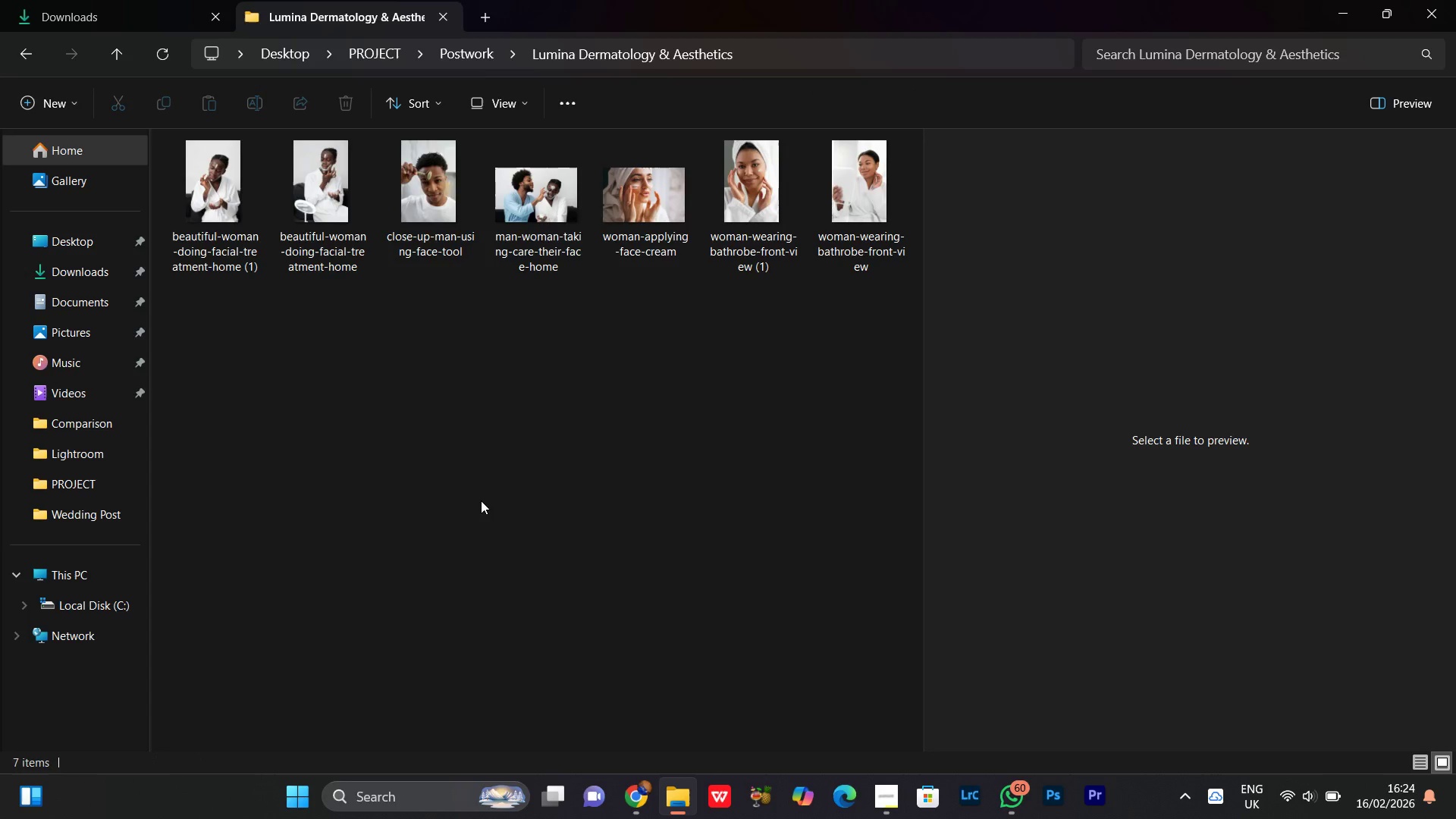 
left_click([481, 500])
 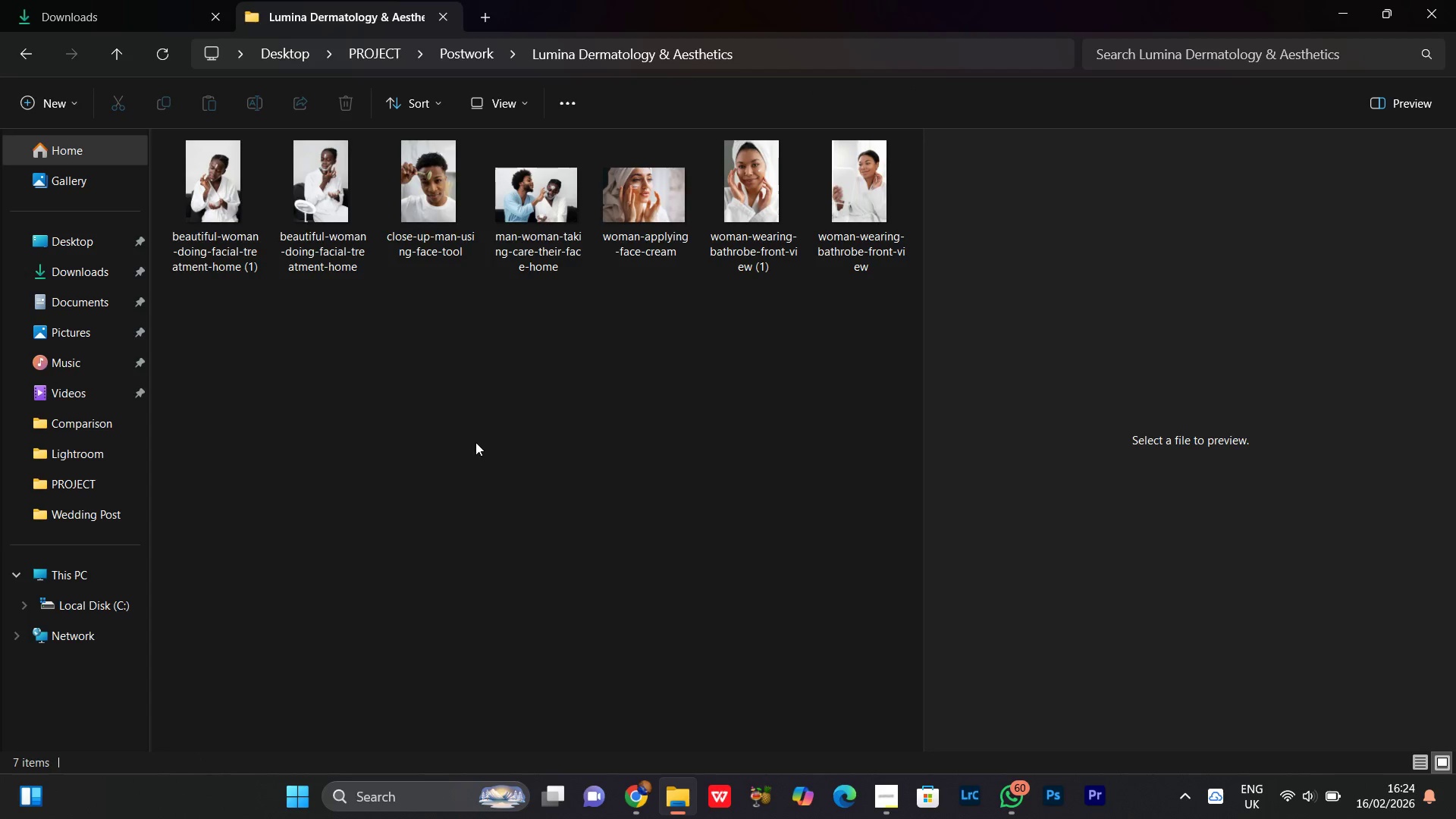 
left_click([263, 231])
 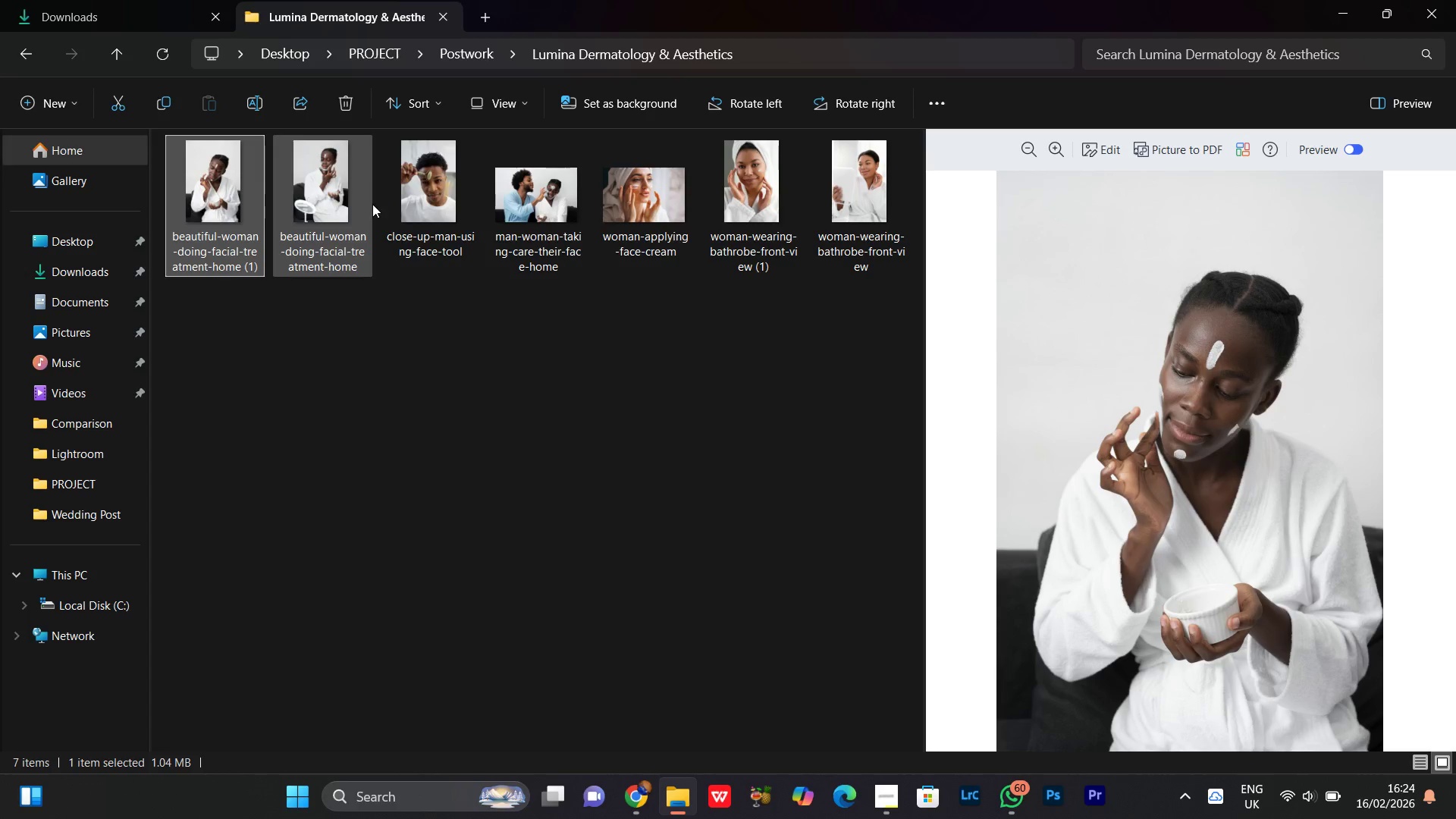 
left_click([329, 198])
 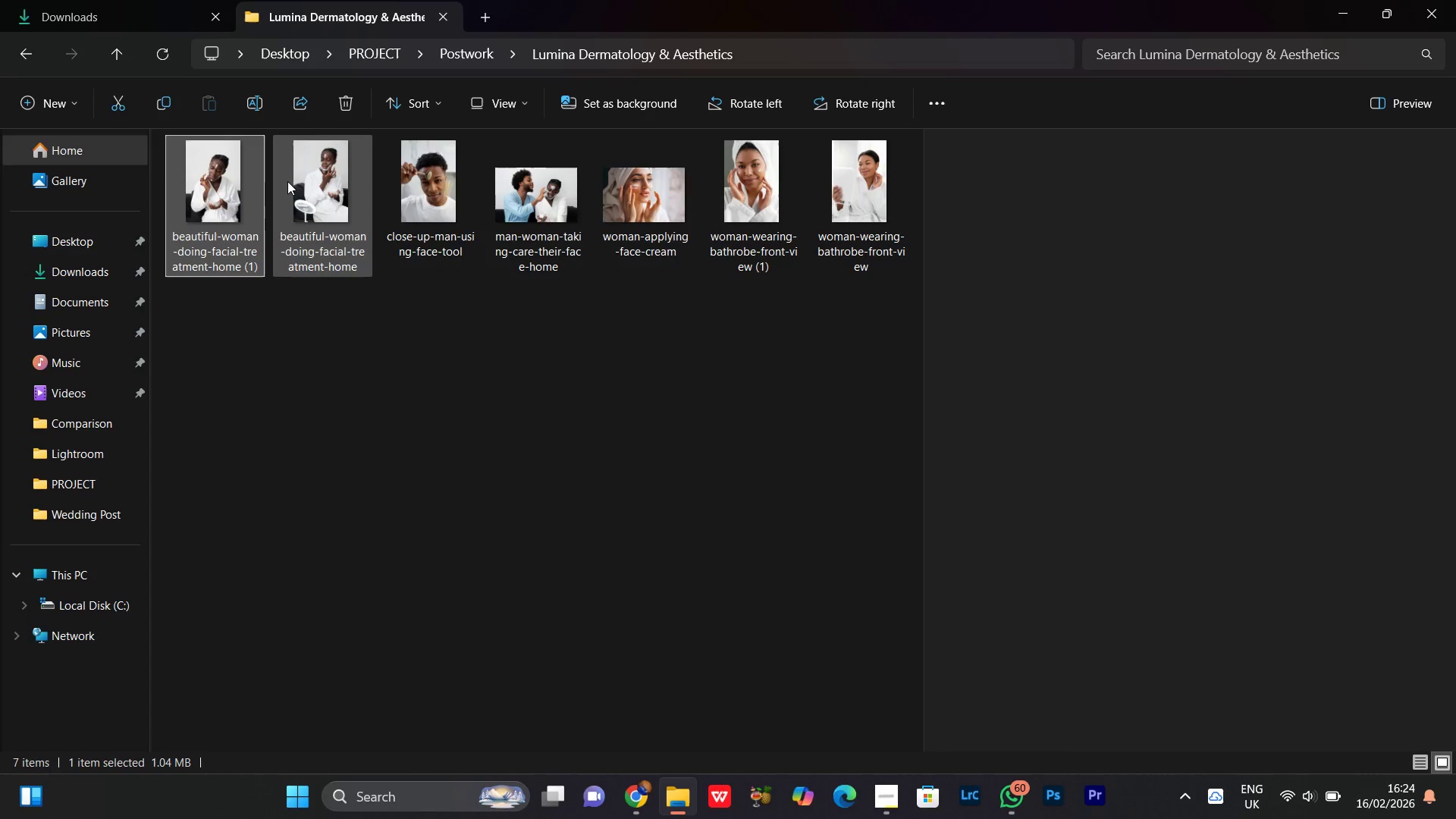 
left_click([293, 175])
 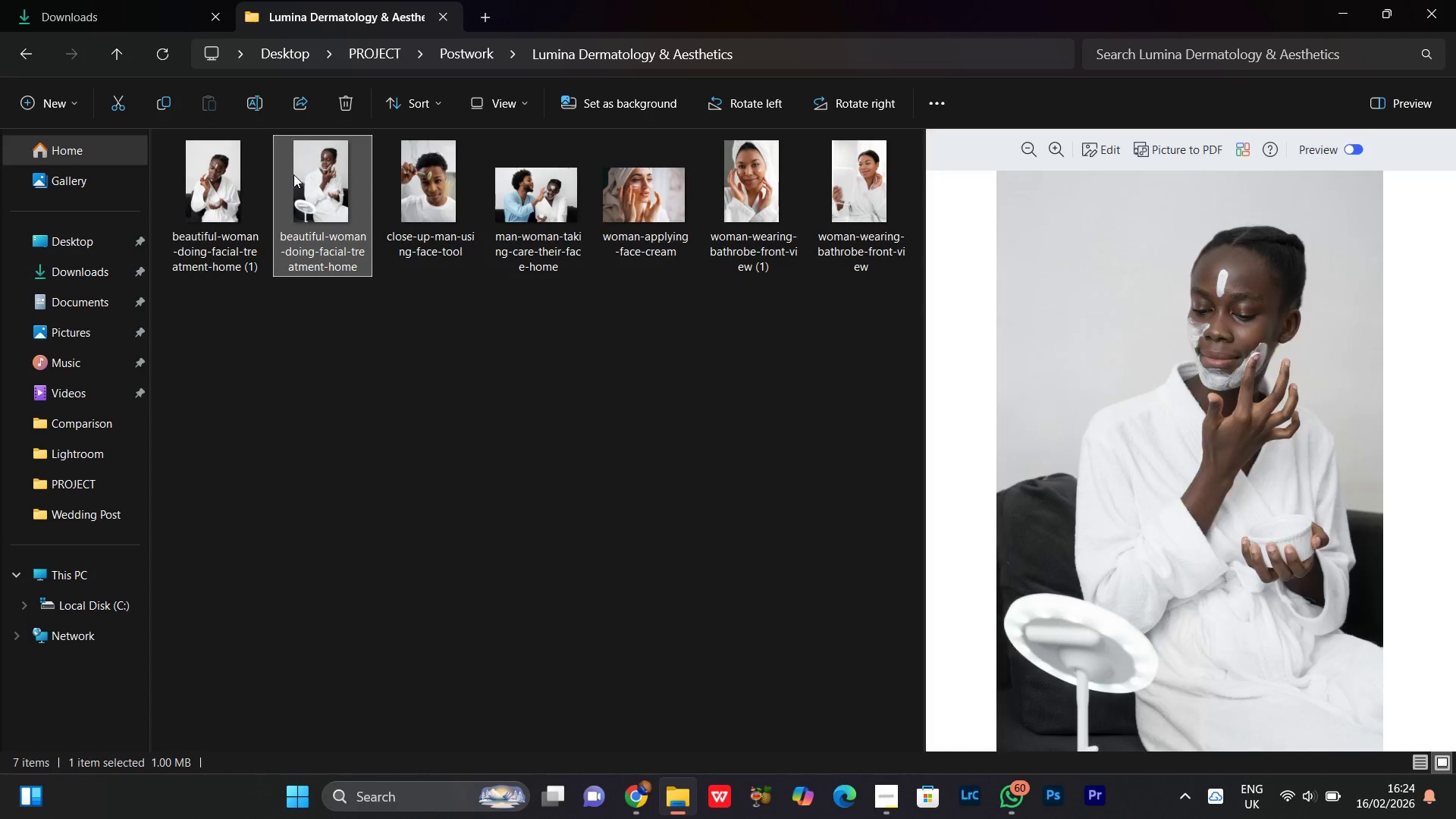 
right_click([293, 174])
 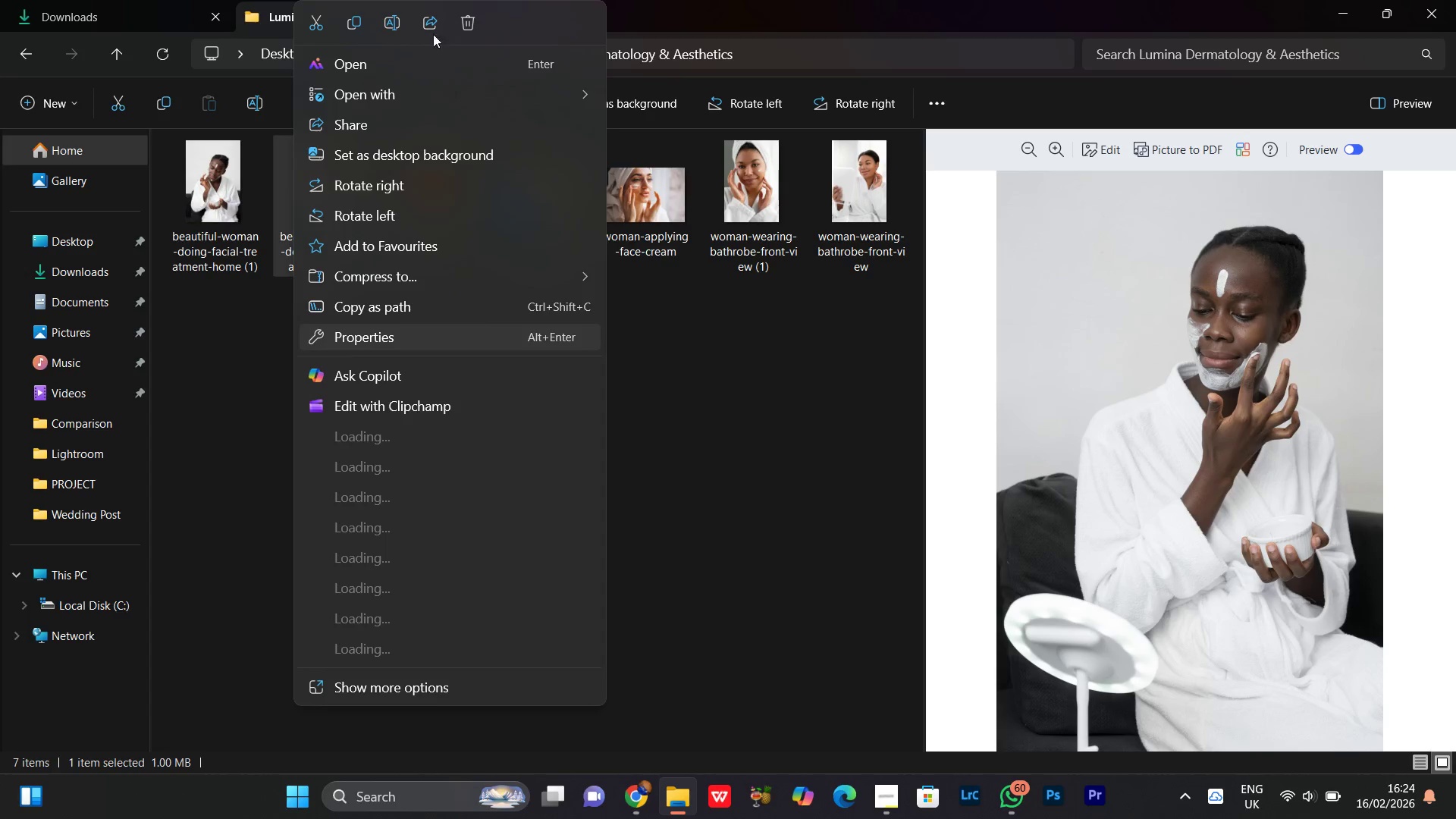 
left_click([468, 24])
 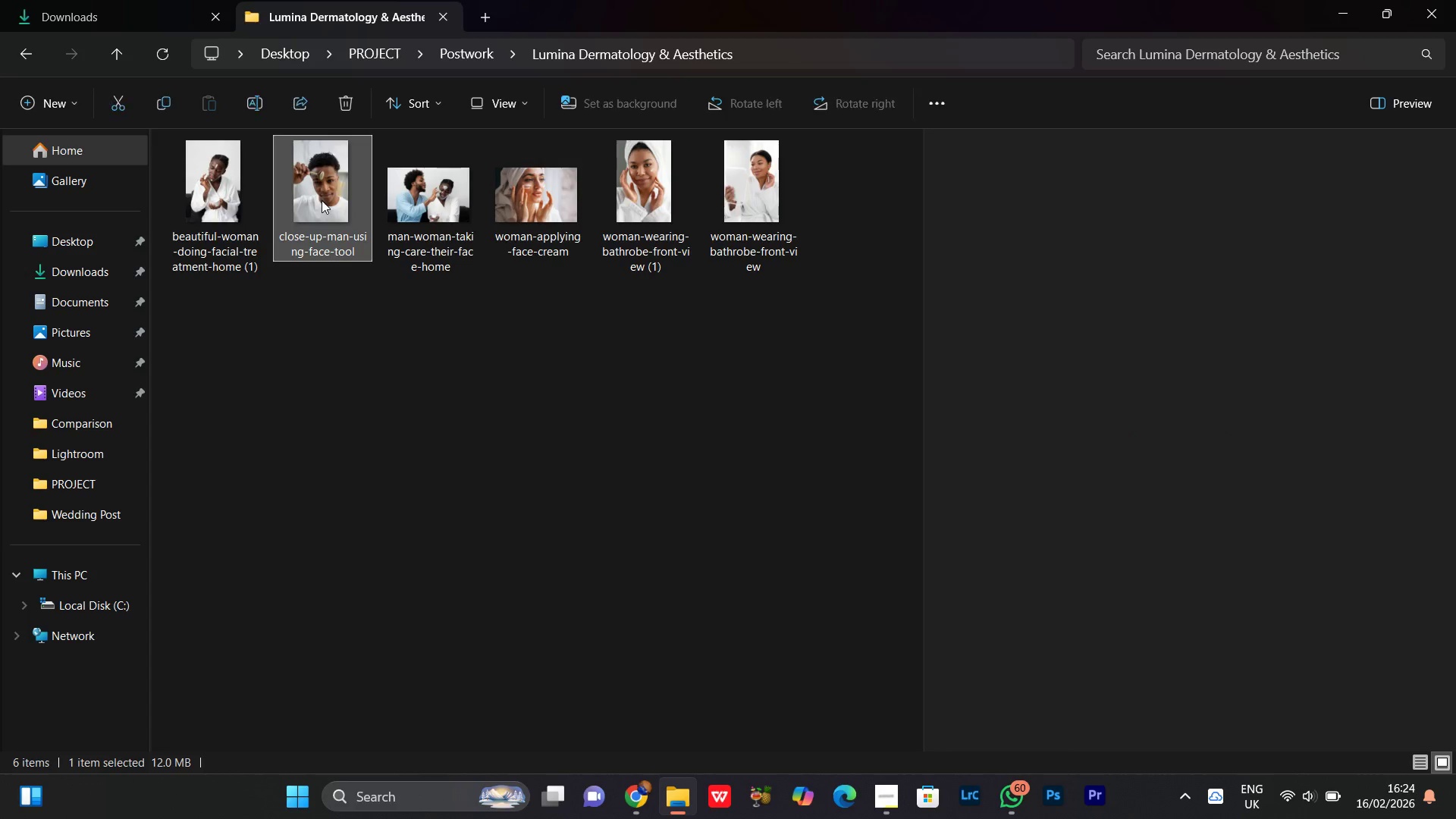 
right_click([322, 200])
 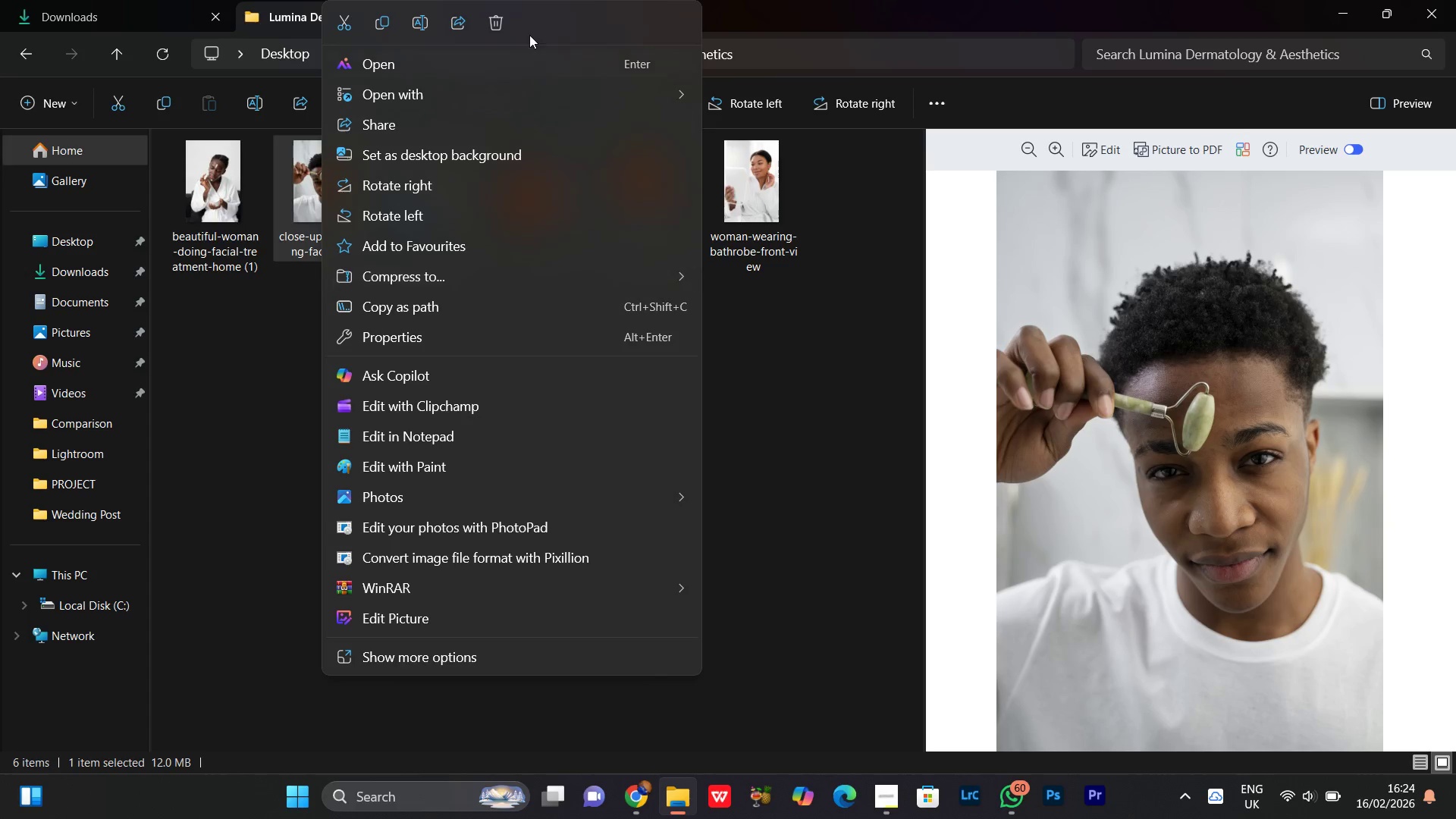 
left_click([503, 27])
 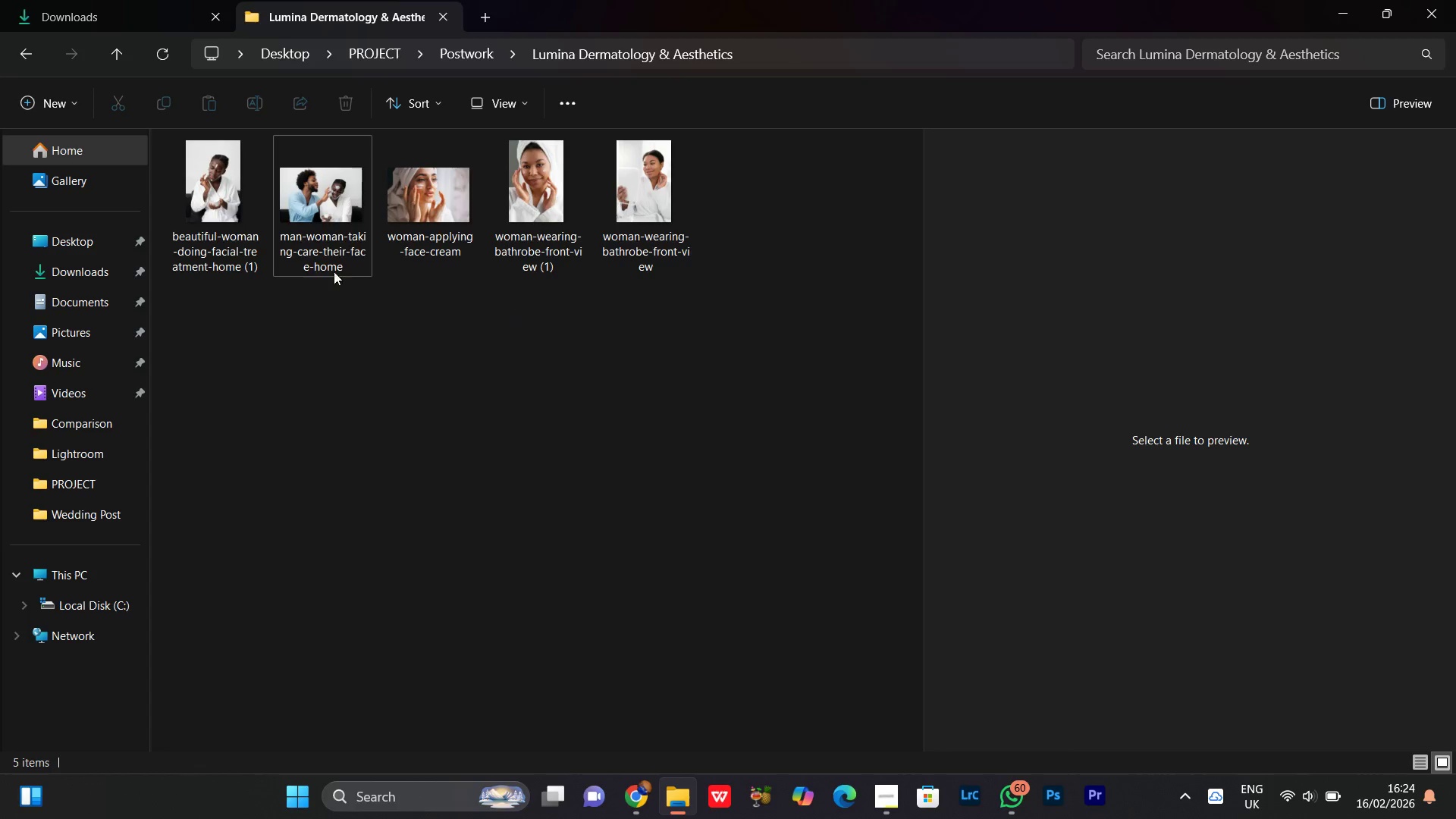 
left_click([324, 240])
 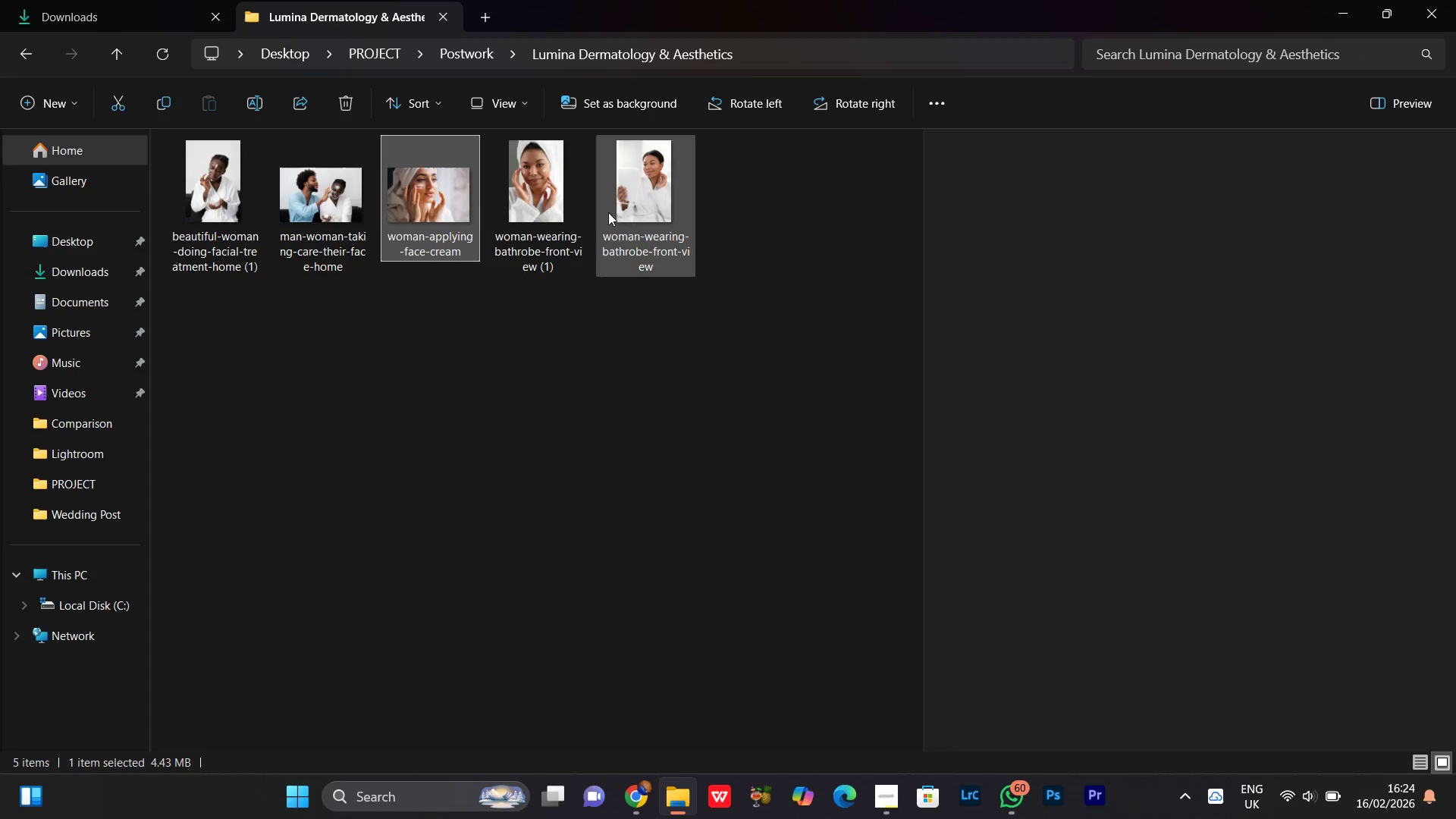 
left_click([560, 186])
 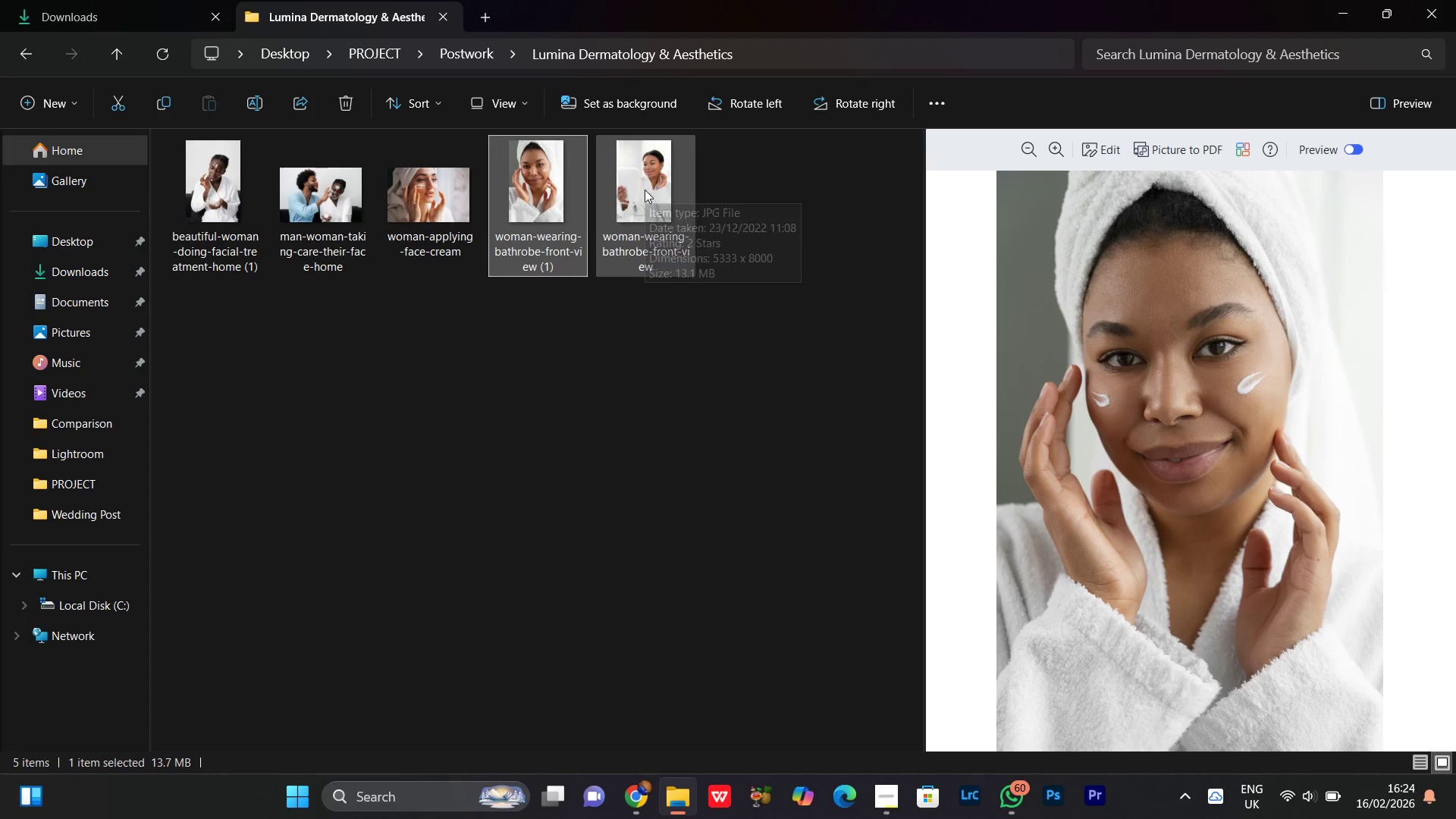 
left_click([645, 190])
 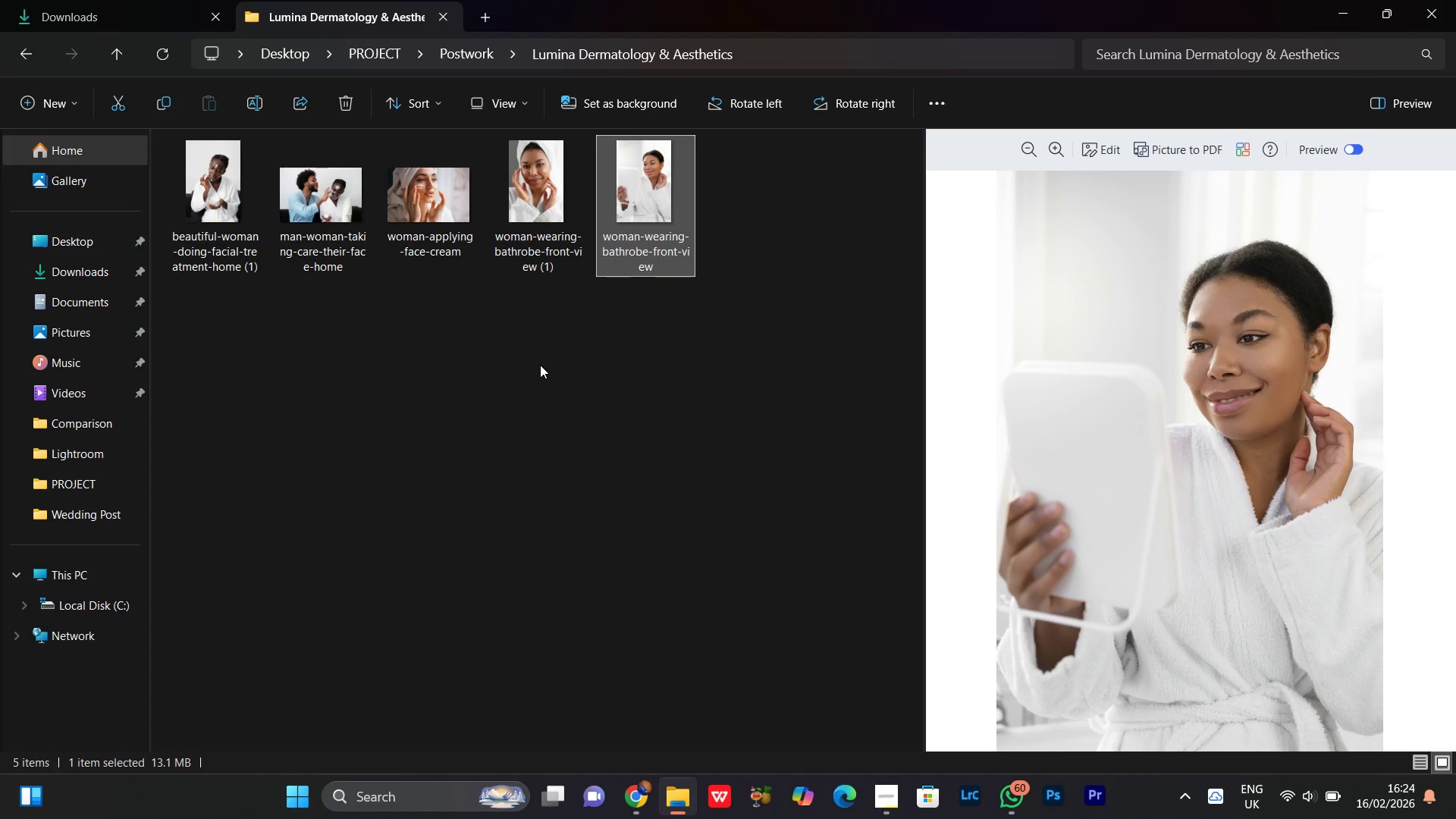 
left_click([540, 365])
 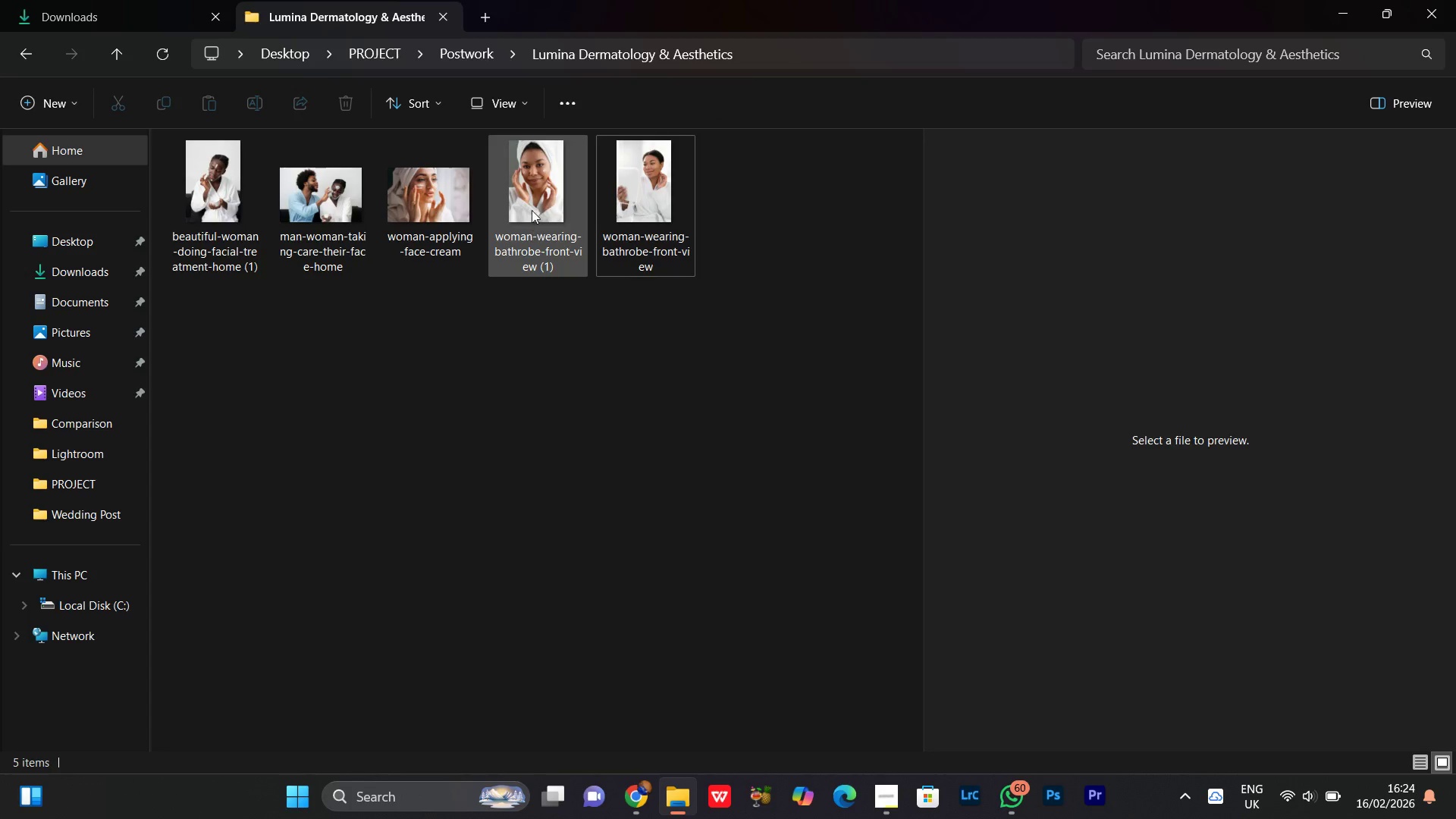 
double_click([532, 210])
 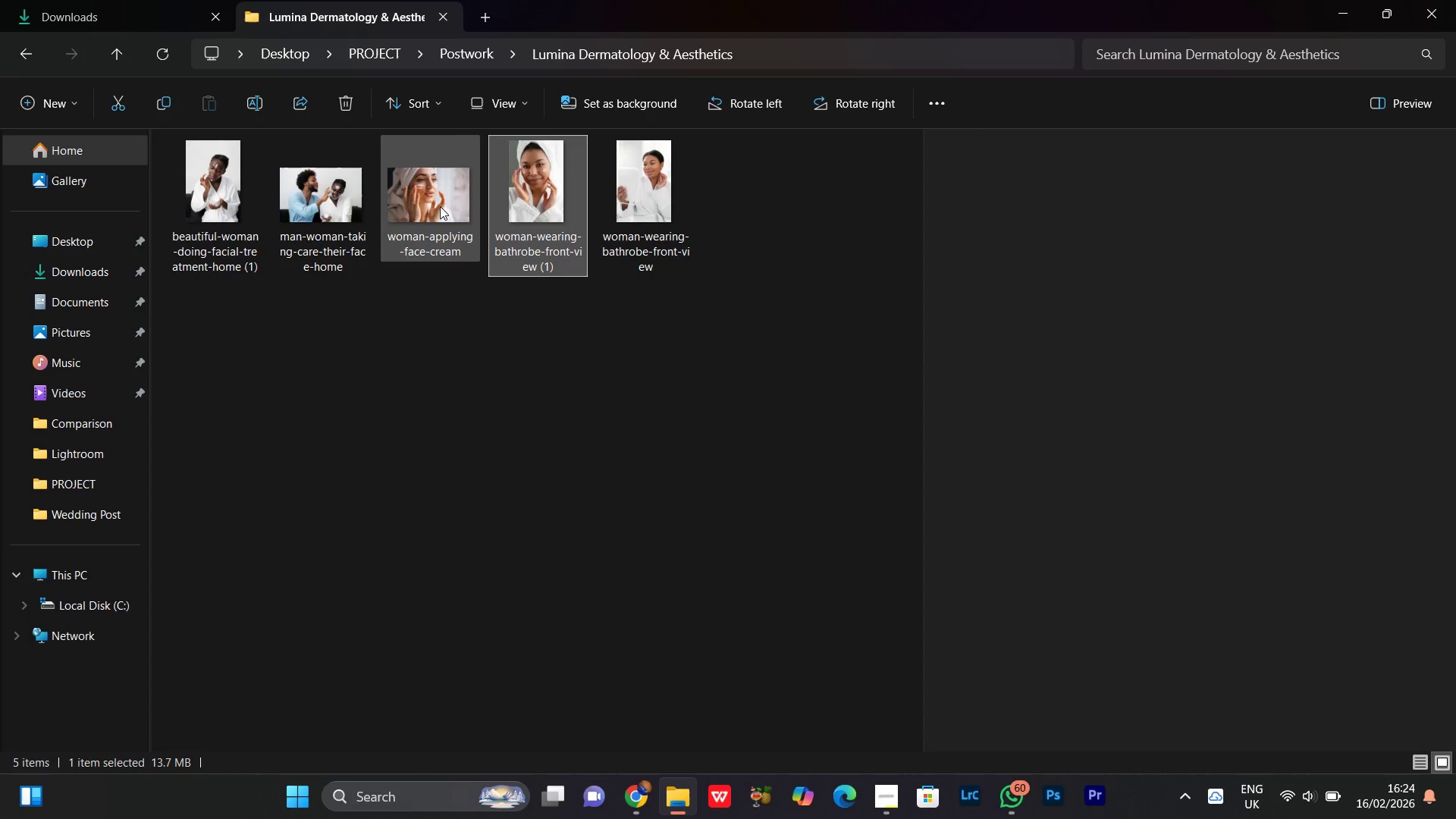 
left_click([440, 206])
 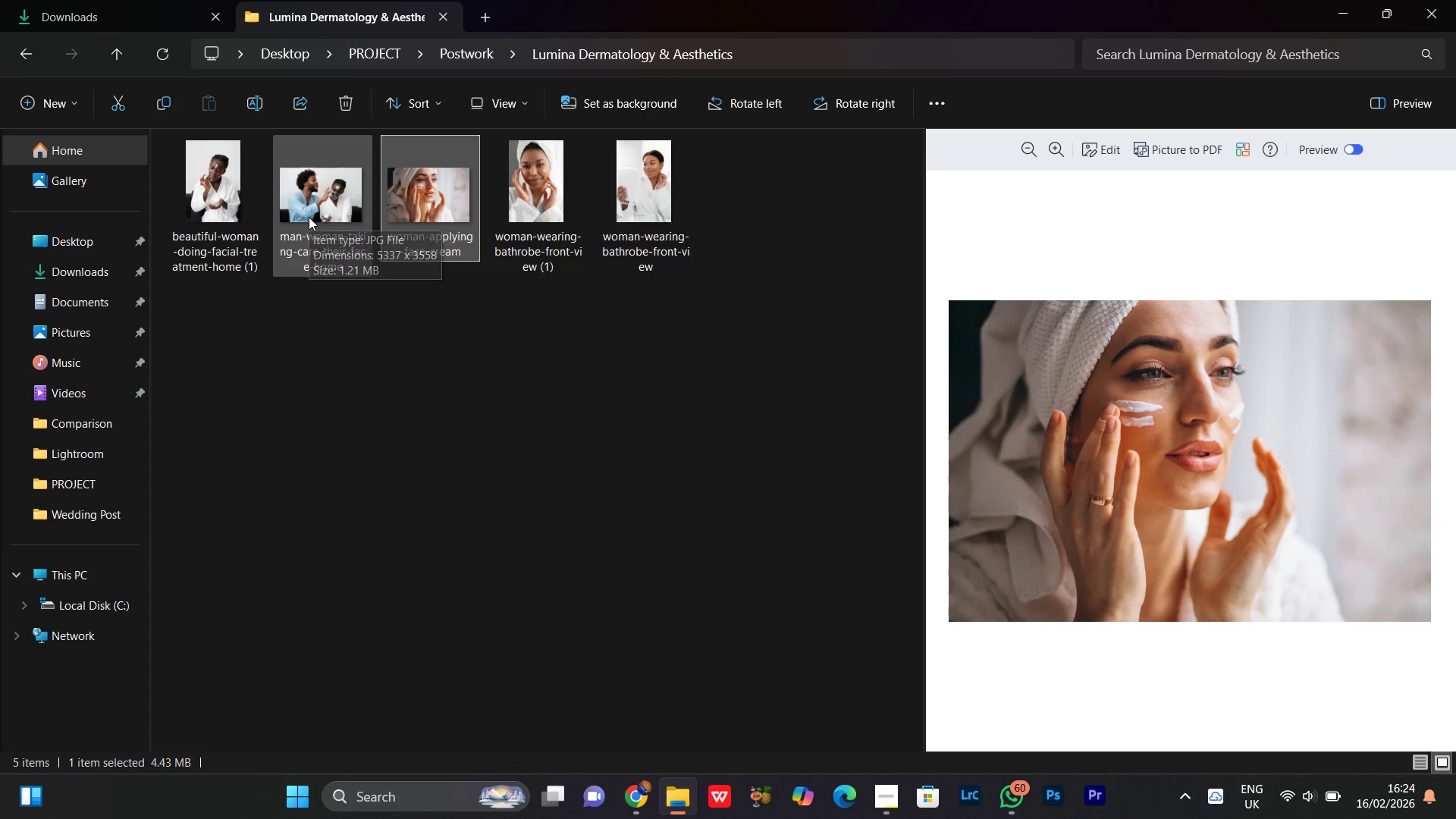 
left_click([309, 217])
 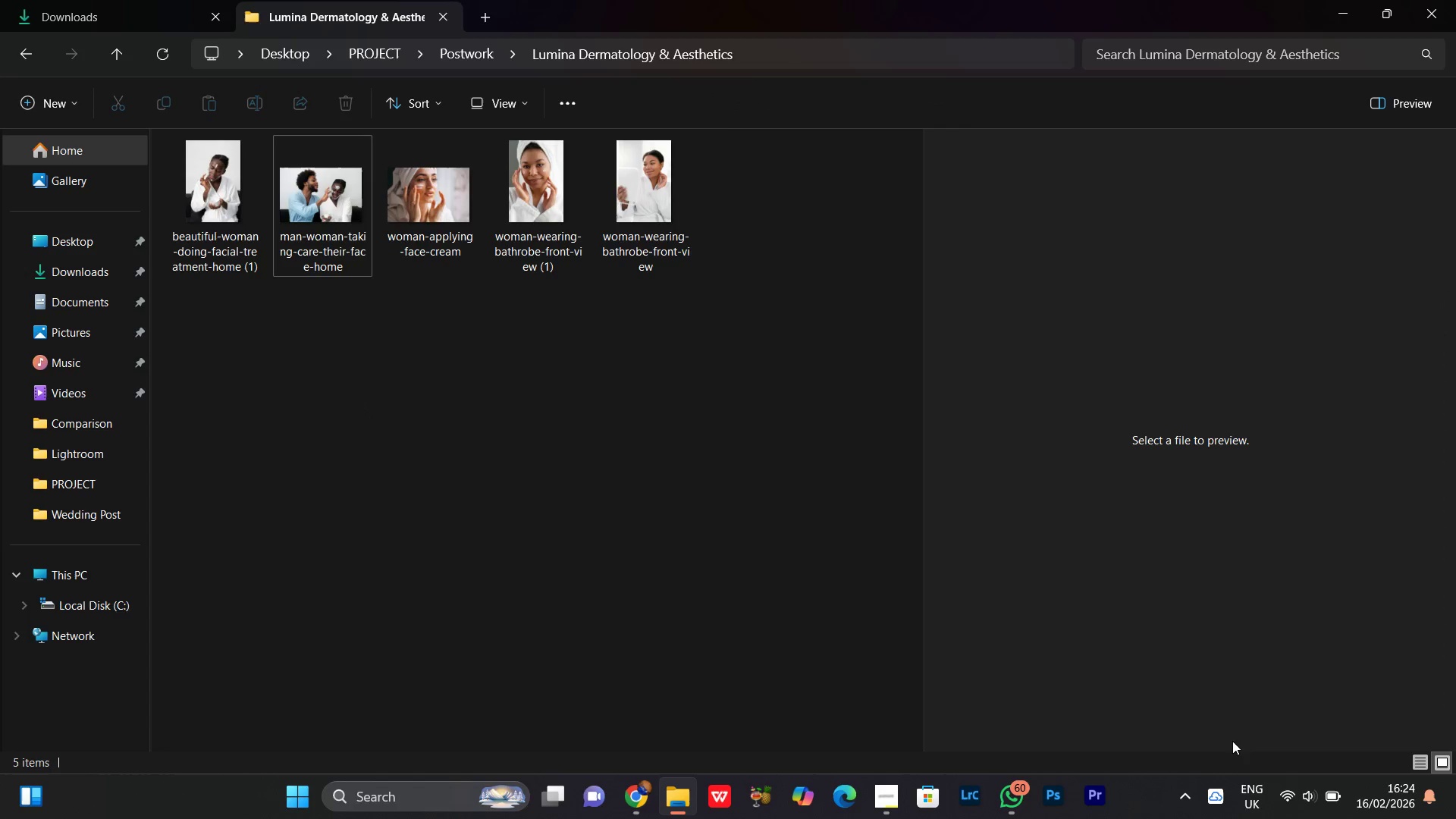 
left_click([1288, 808])
 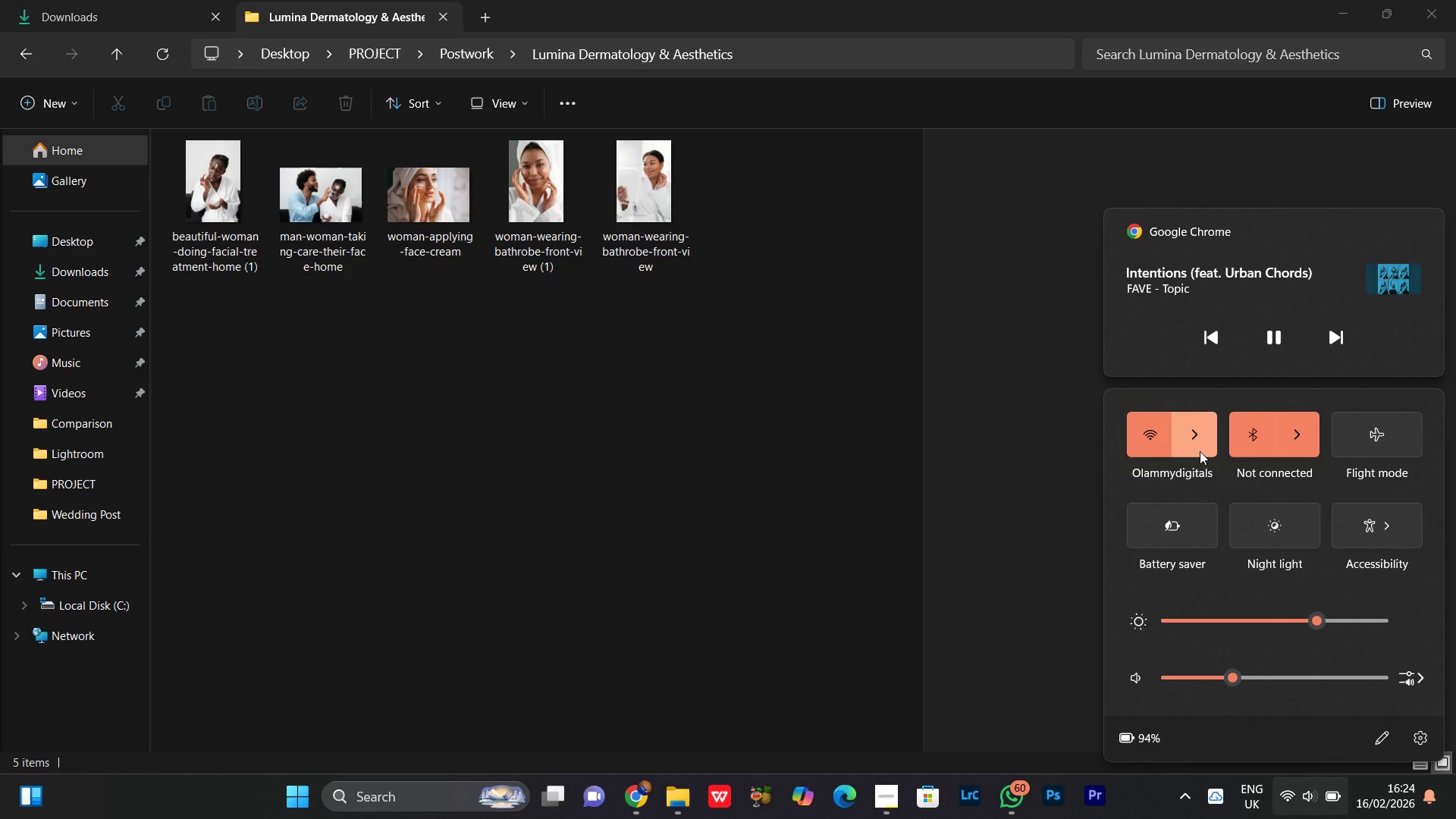 
left_click([1198, 449])
 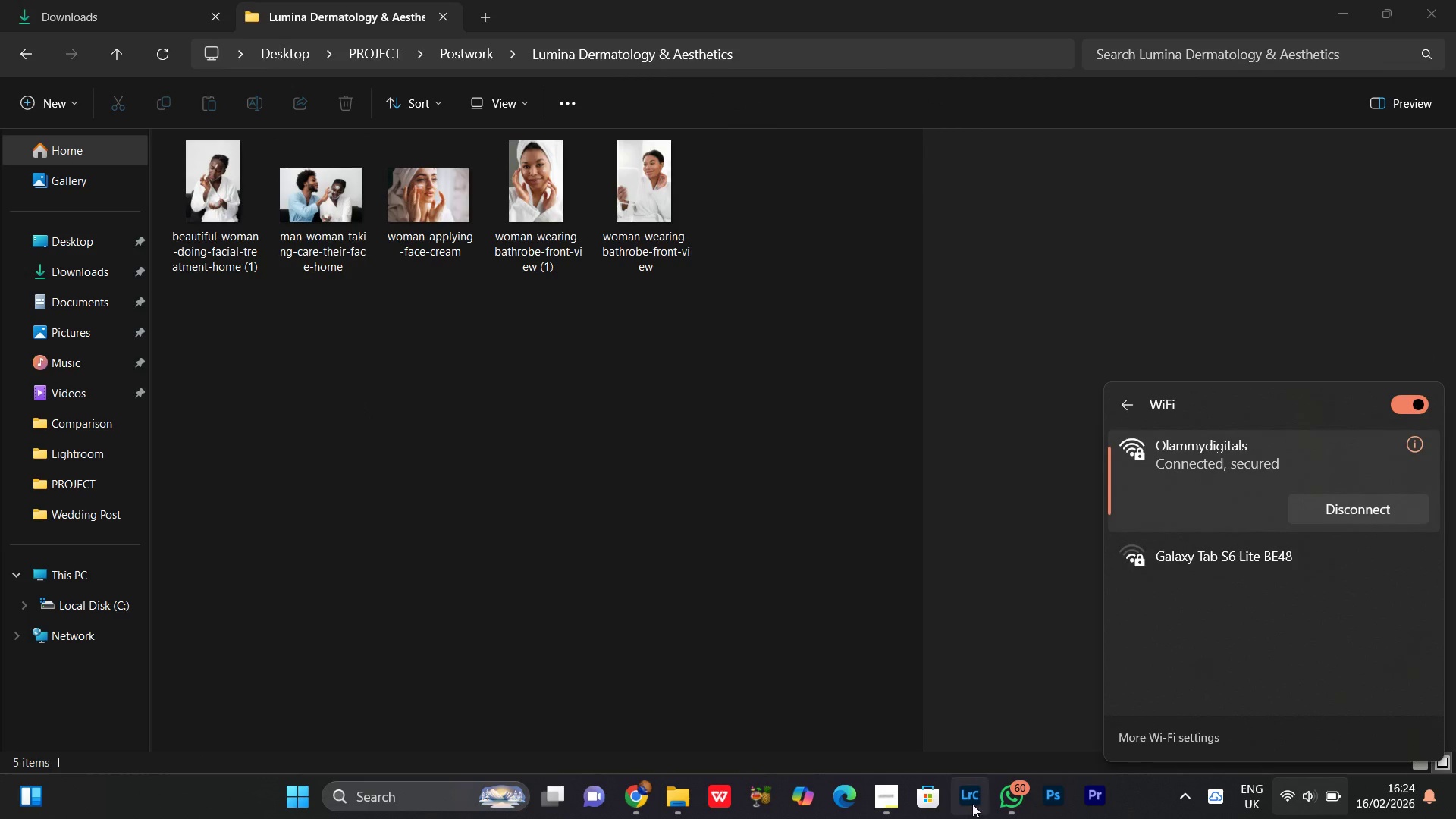 
left_click([974, 800])
 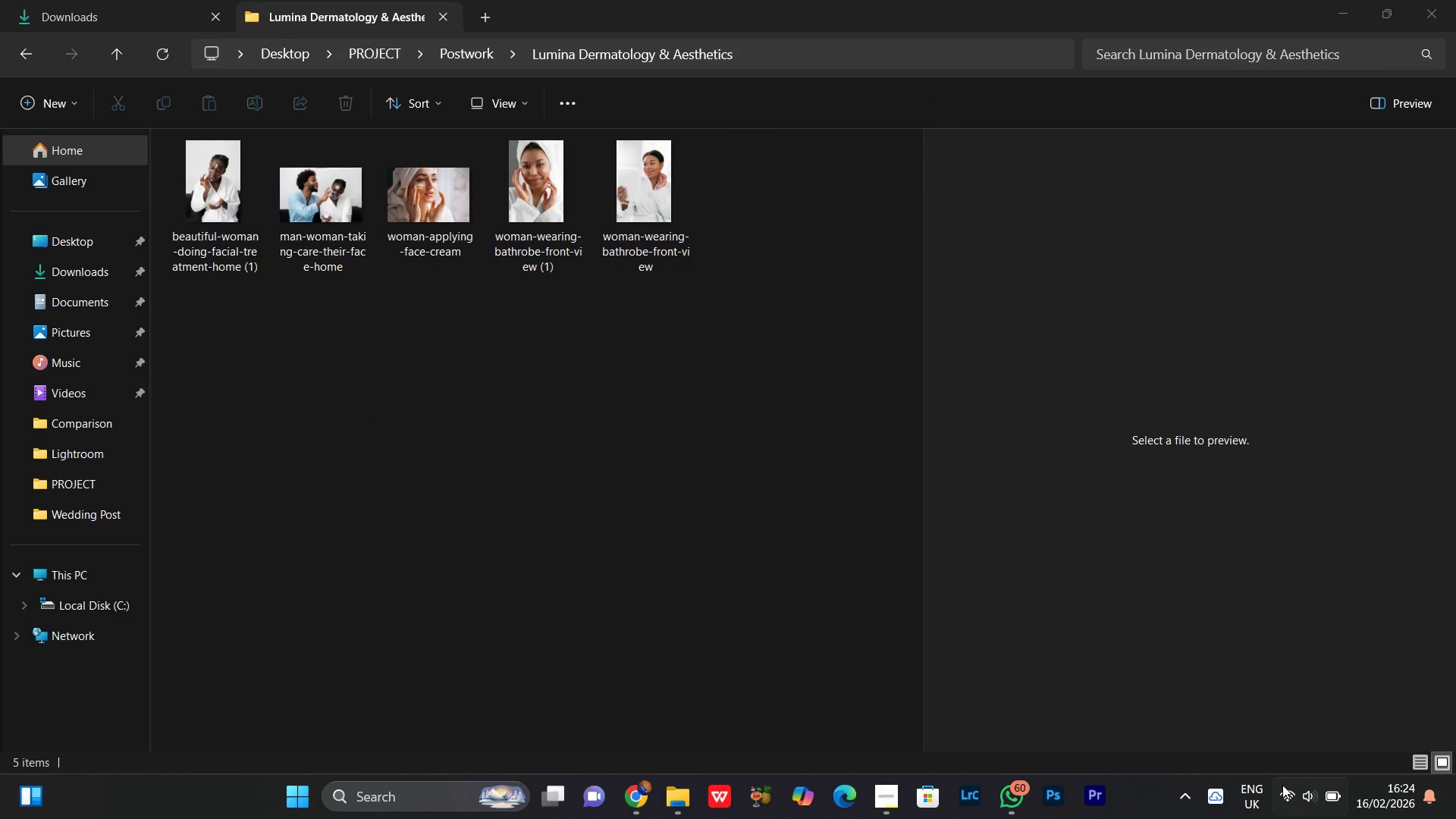 
left_click([1291, 794])
 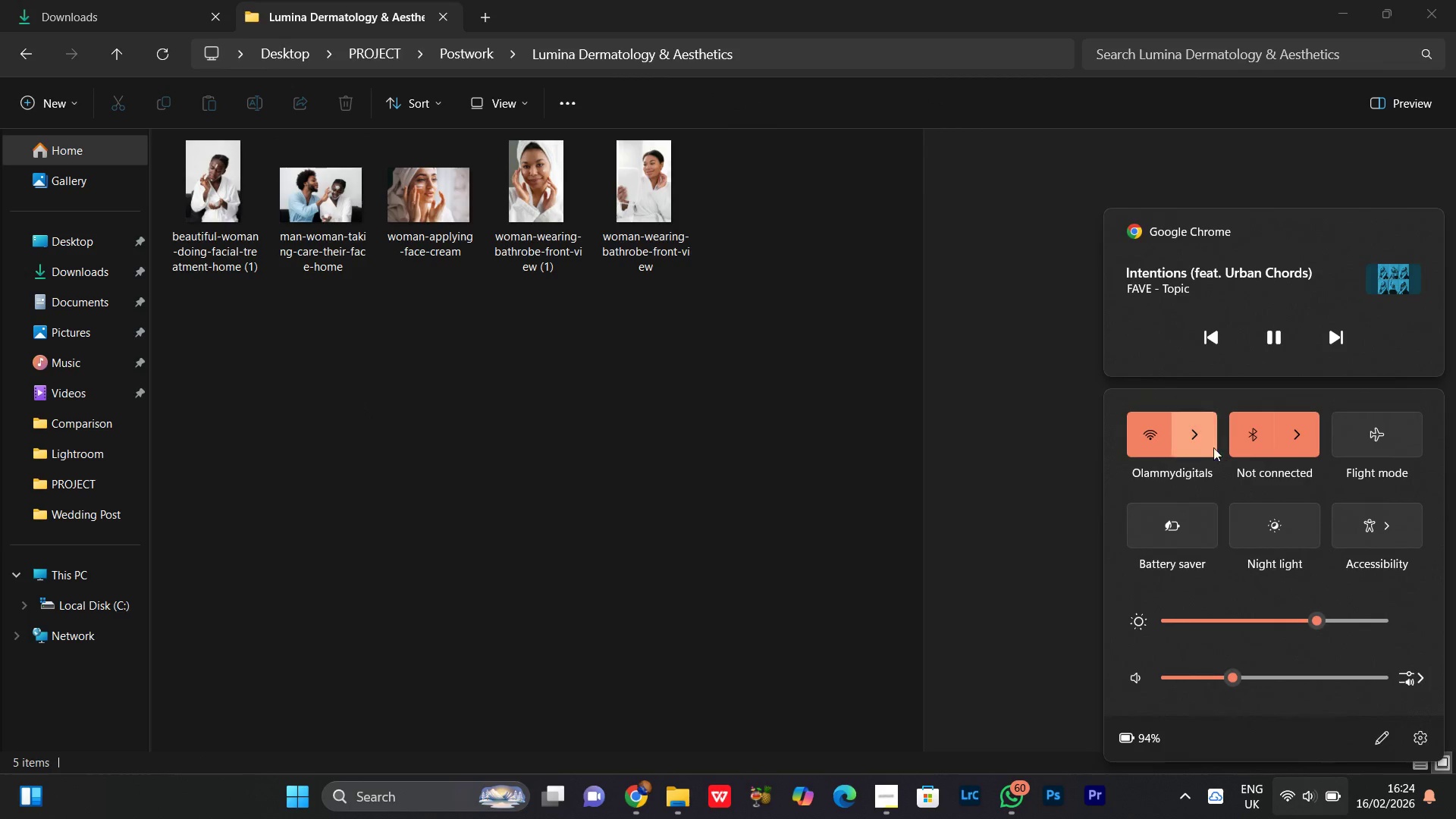 
left_click([1196, 437])
 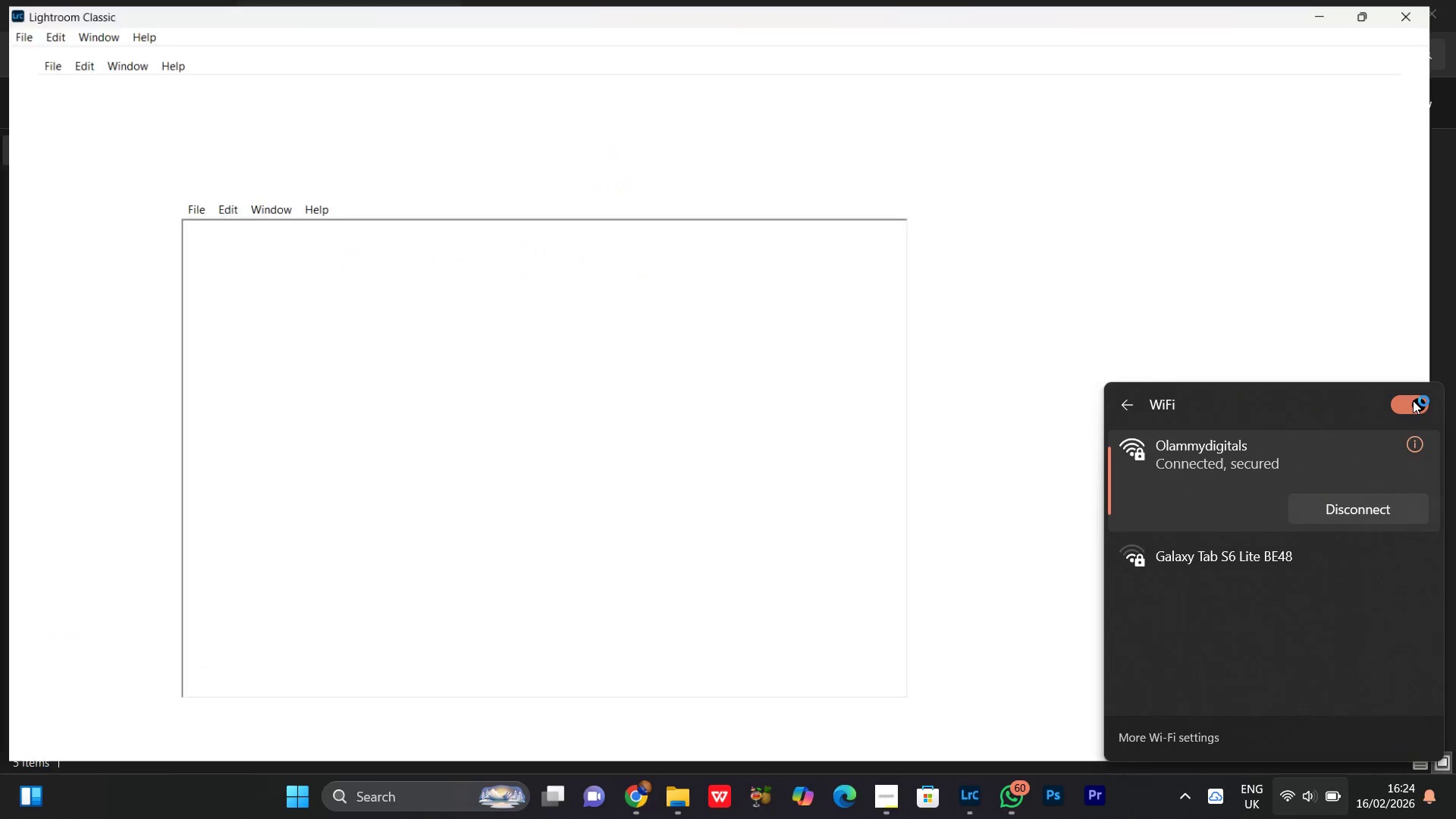 
left_click([1413, 400])
 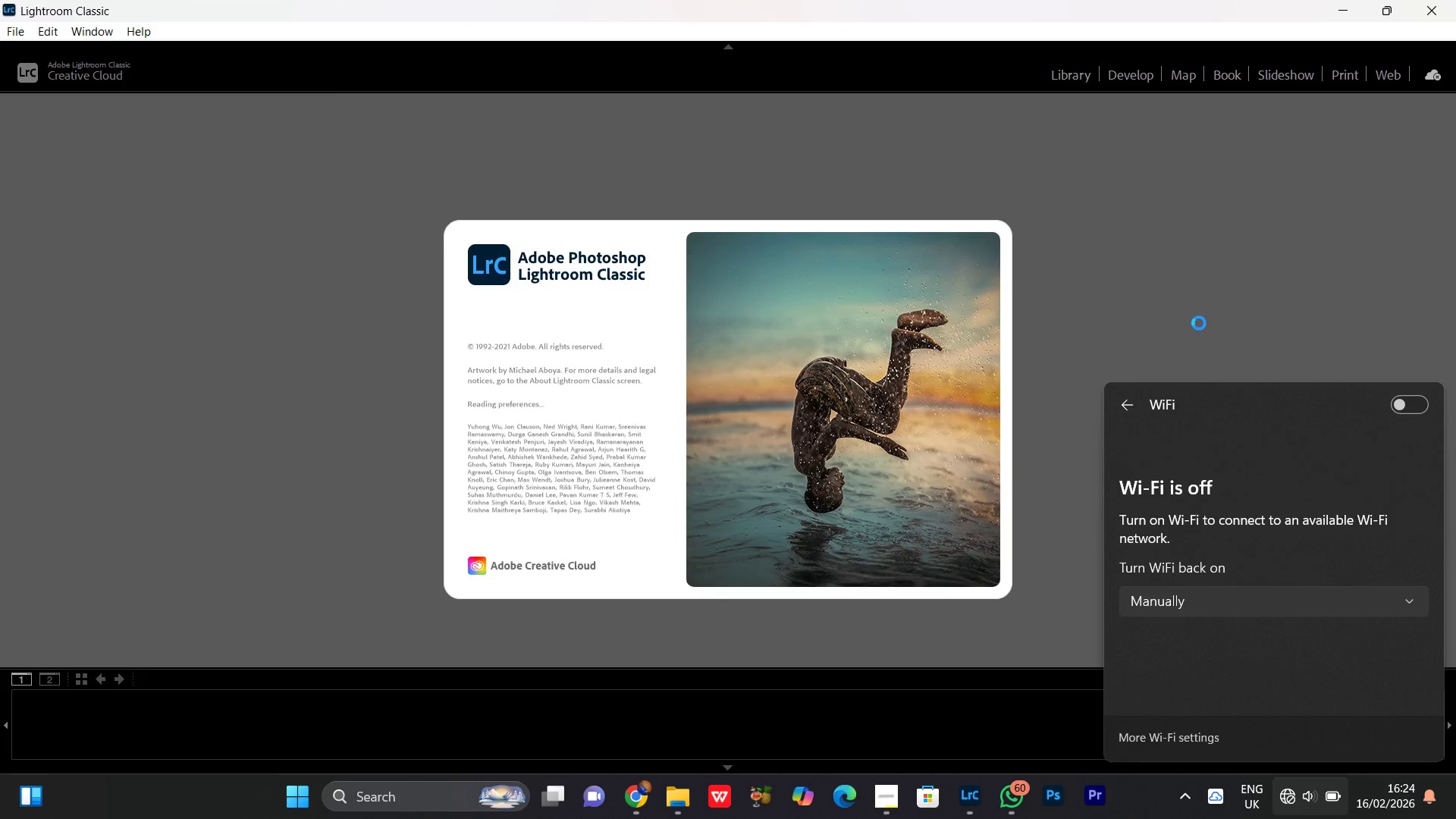 
left_click([1147, 277])
 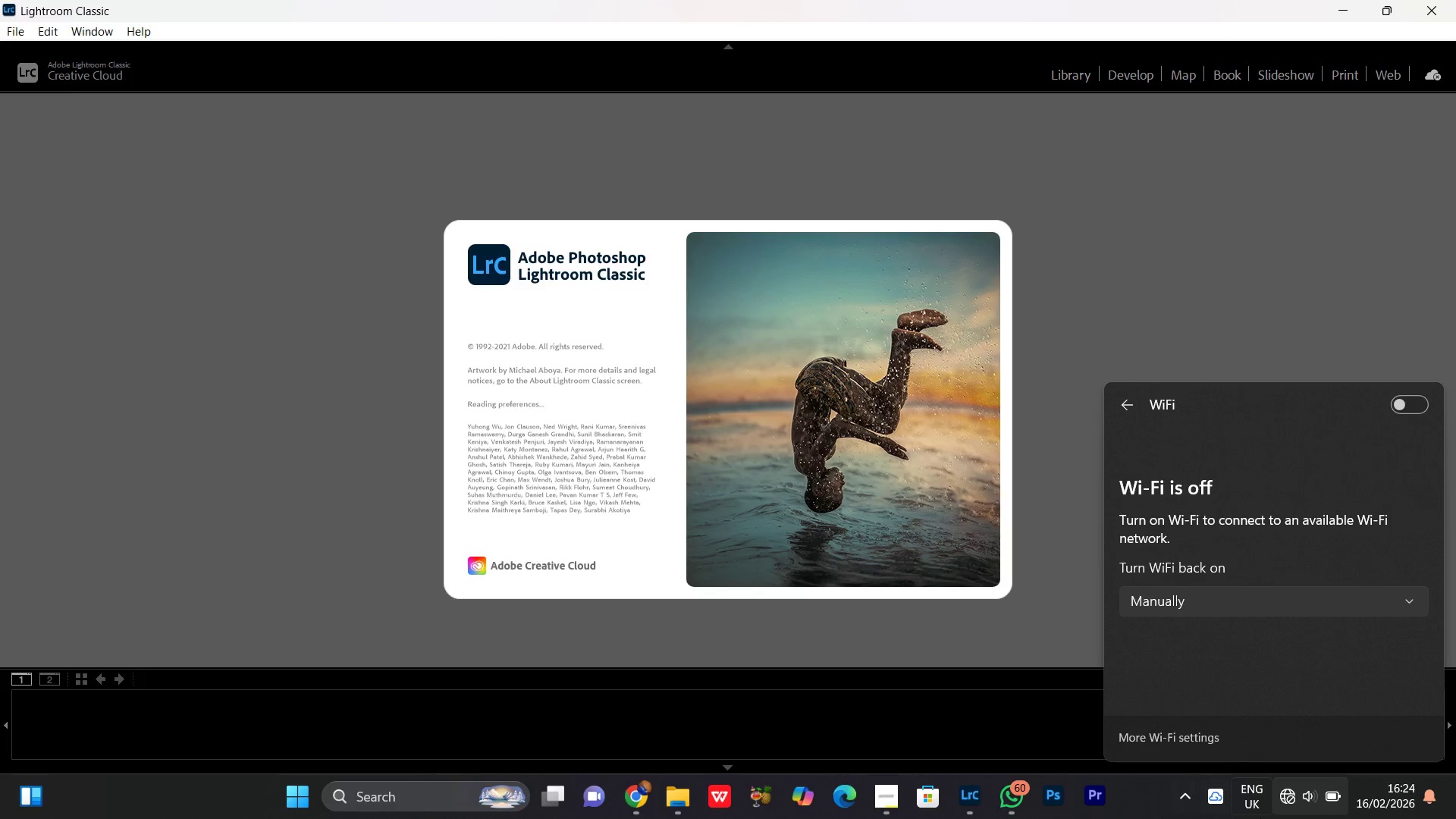 
left_click([1286, 798])
 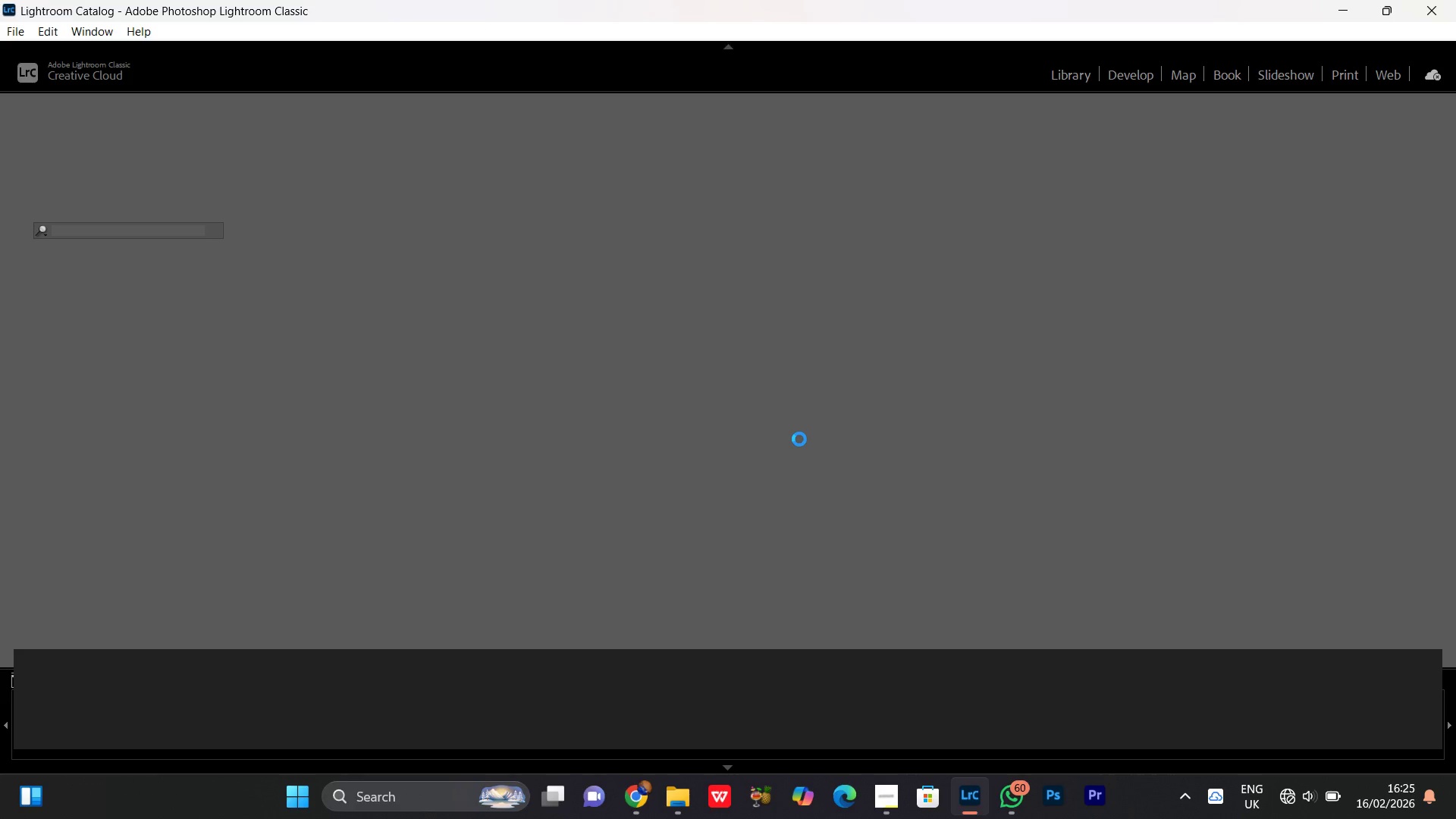 
wait(10.61)
 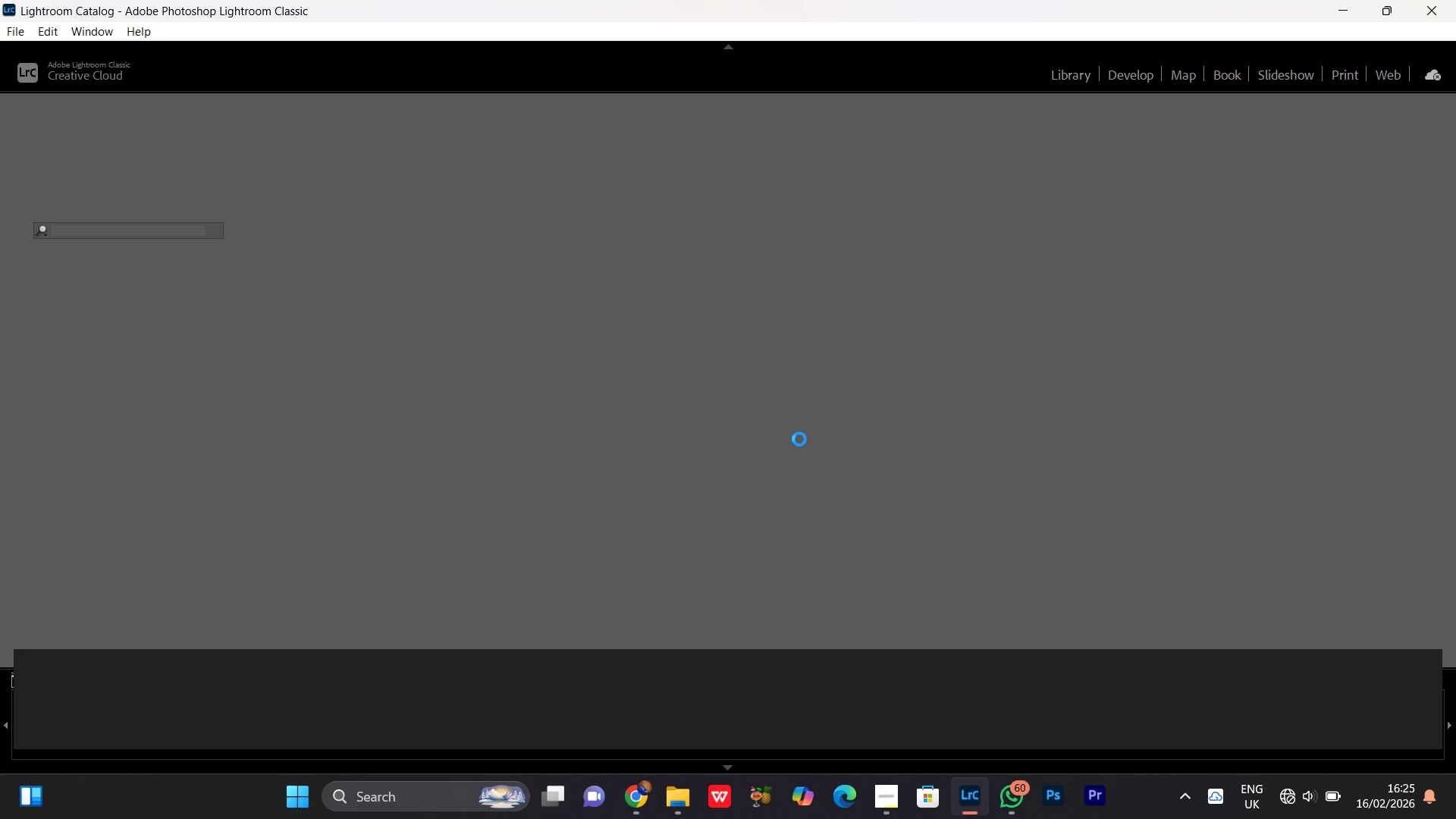 
mouse_move([2, 24])
 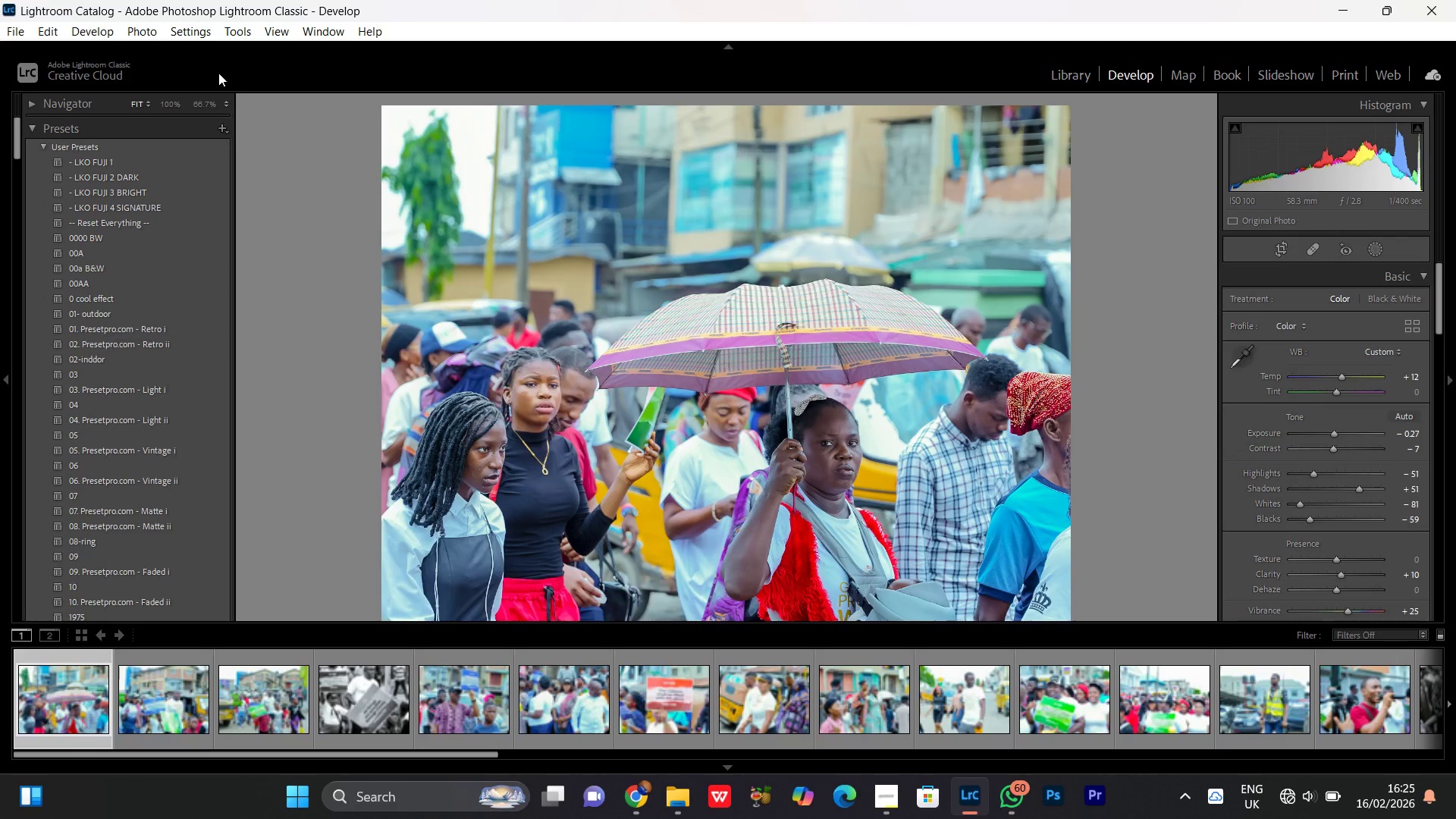 
wait(5.52)
 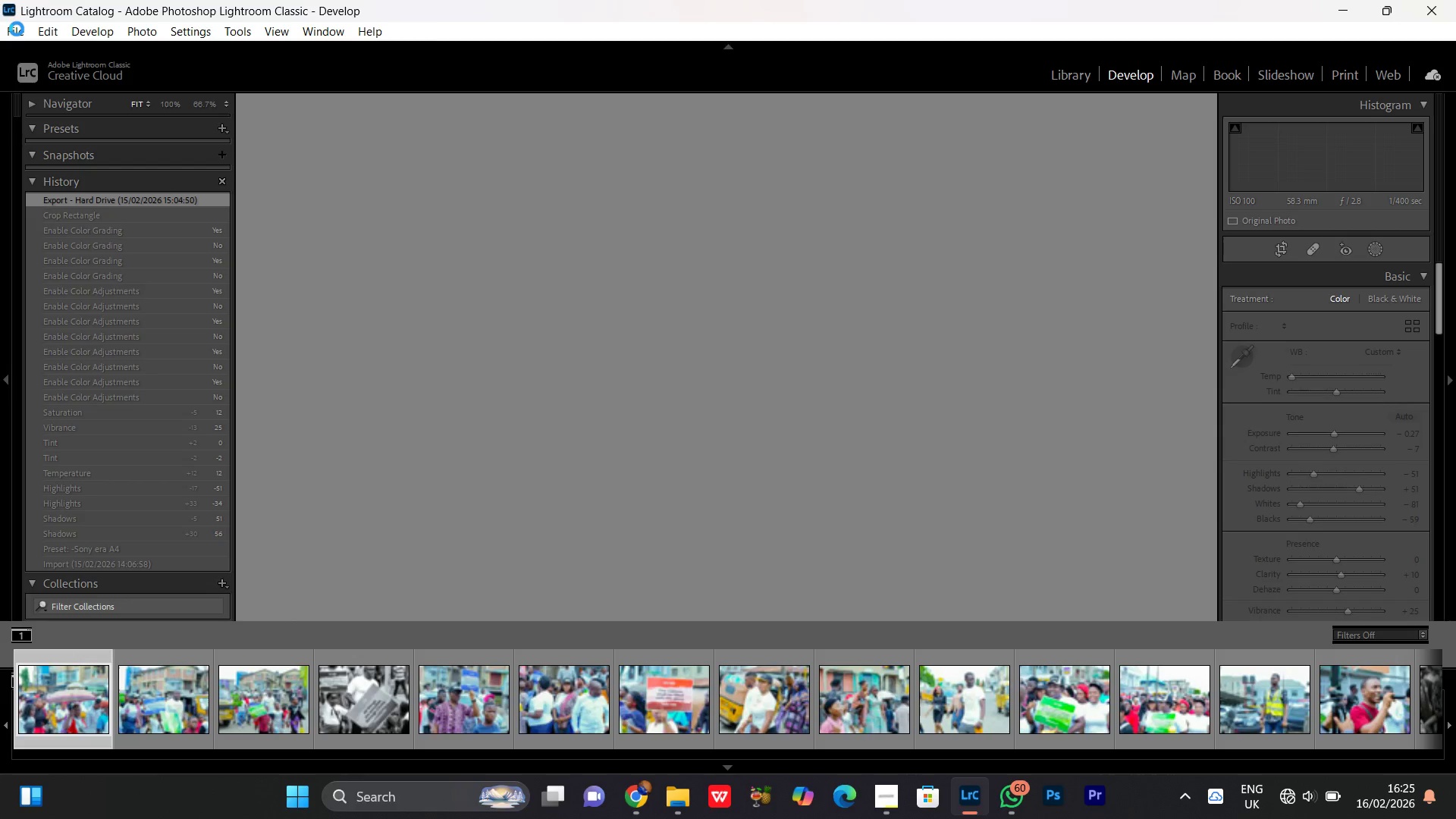 
left_click([1290, 799])
 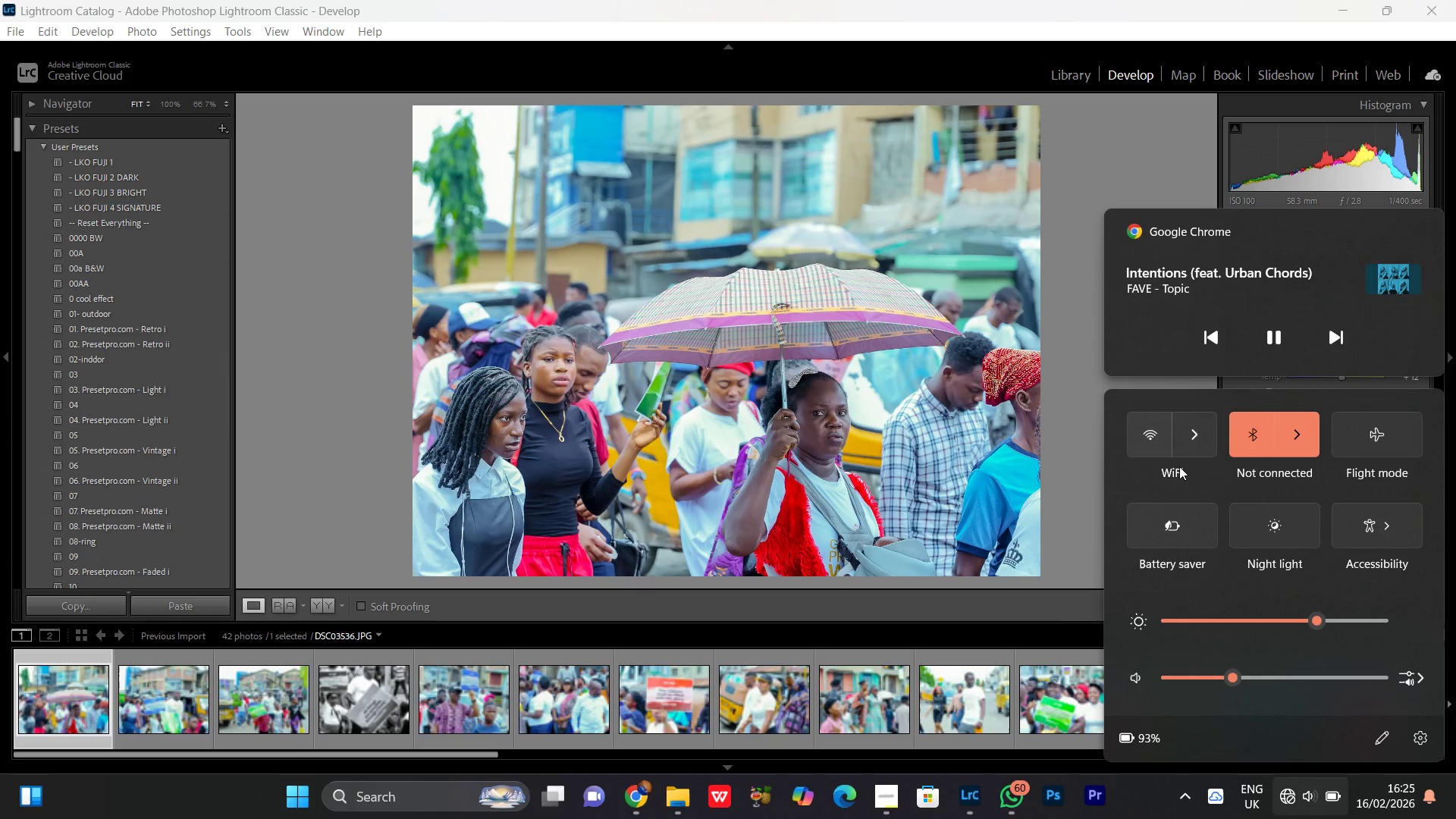 
left_click([1191, 422])
 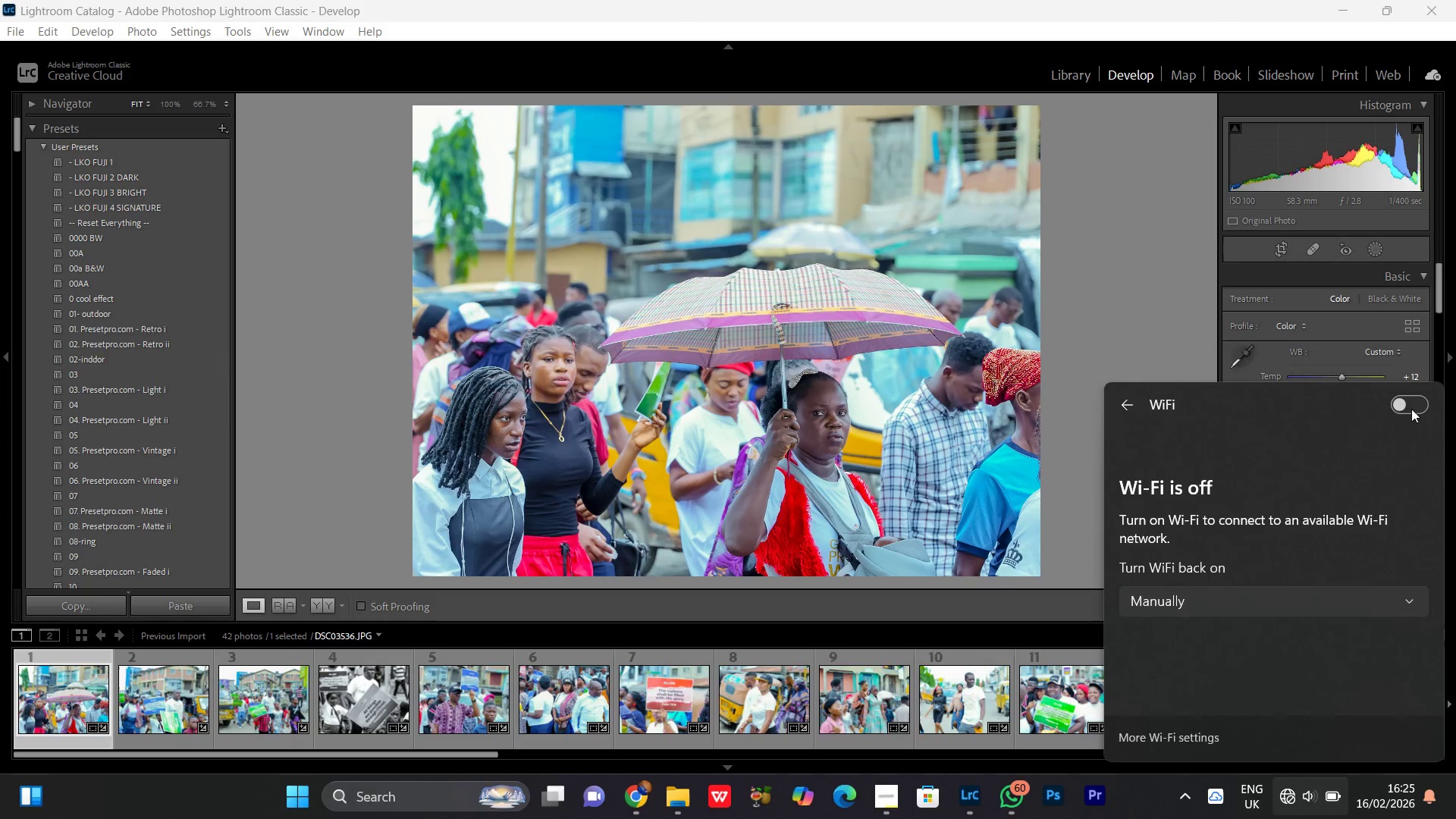 
left_click([1411, 409])
 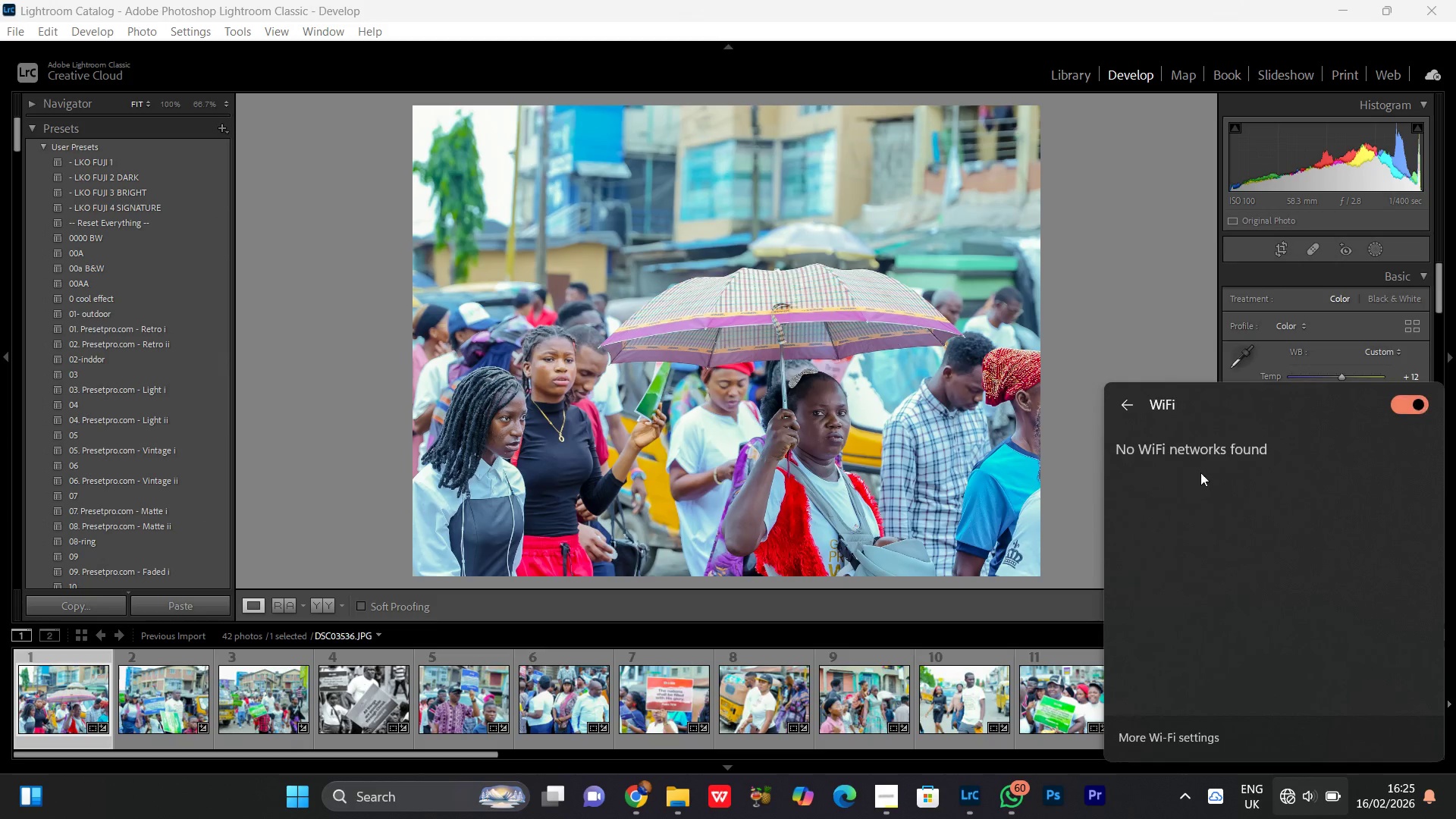 
mouse_move([1193, 457])
 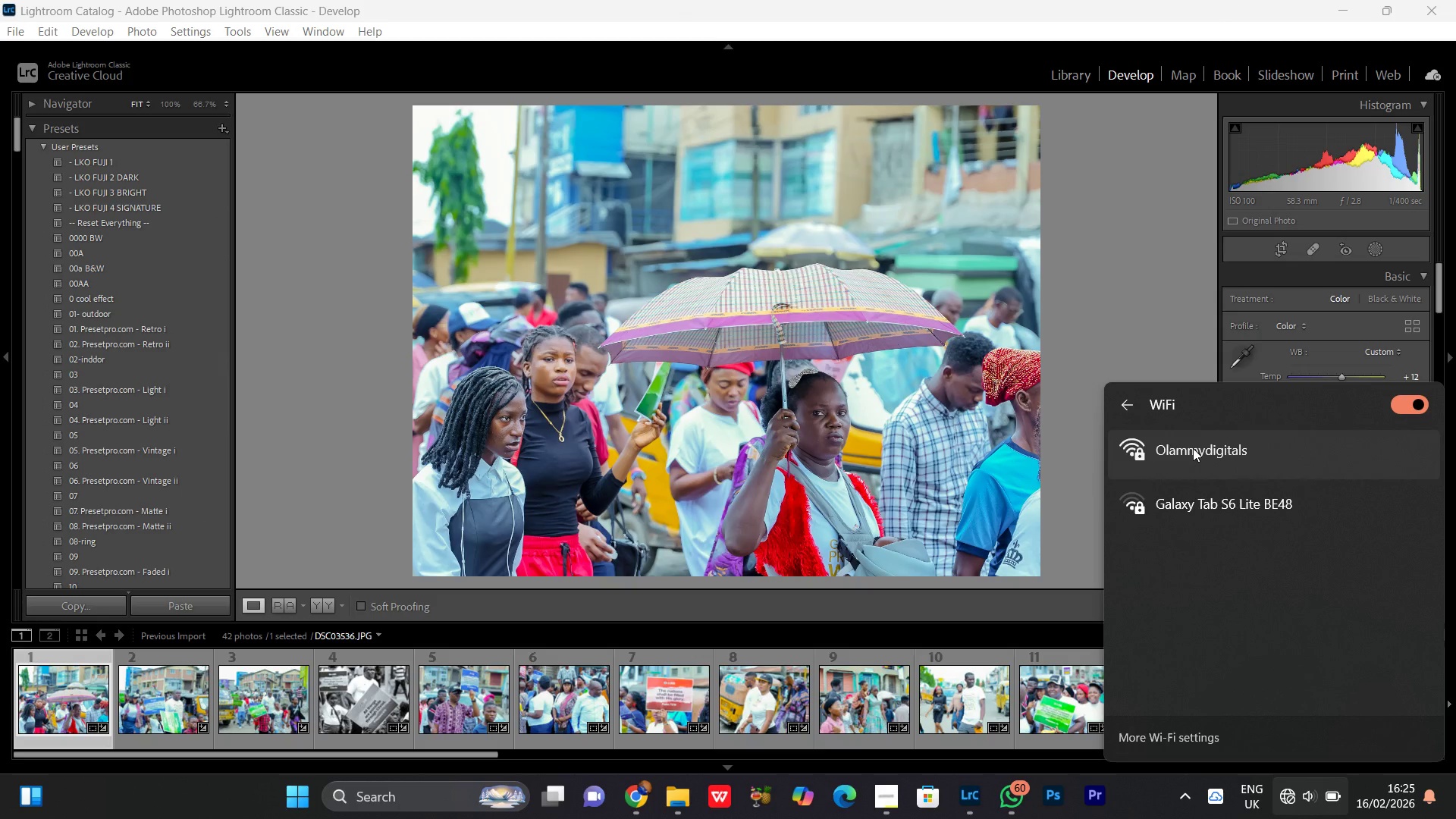 
left_click([1193, 448])
 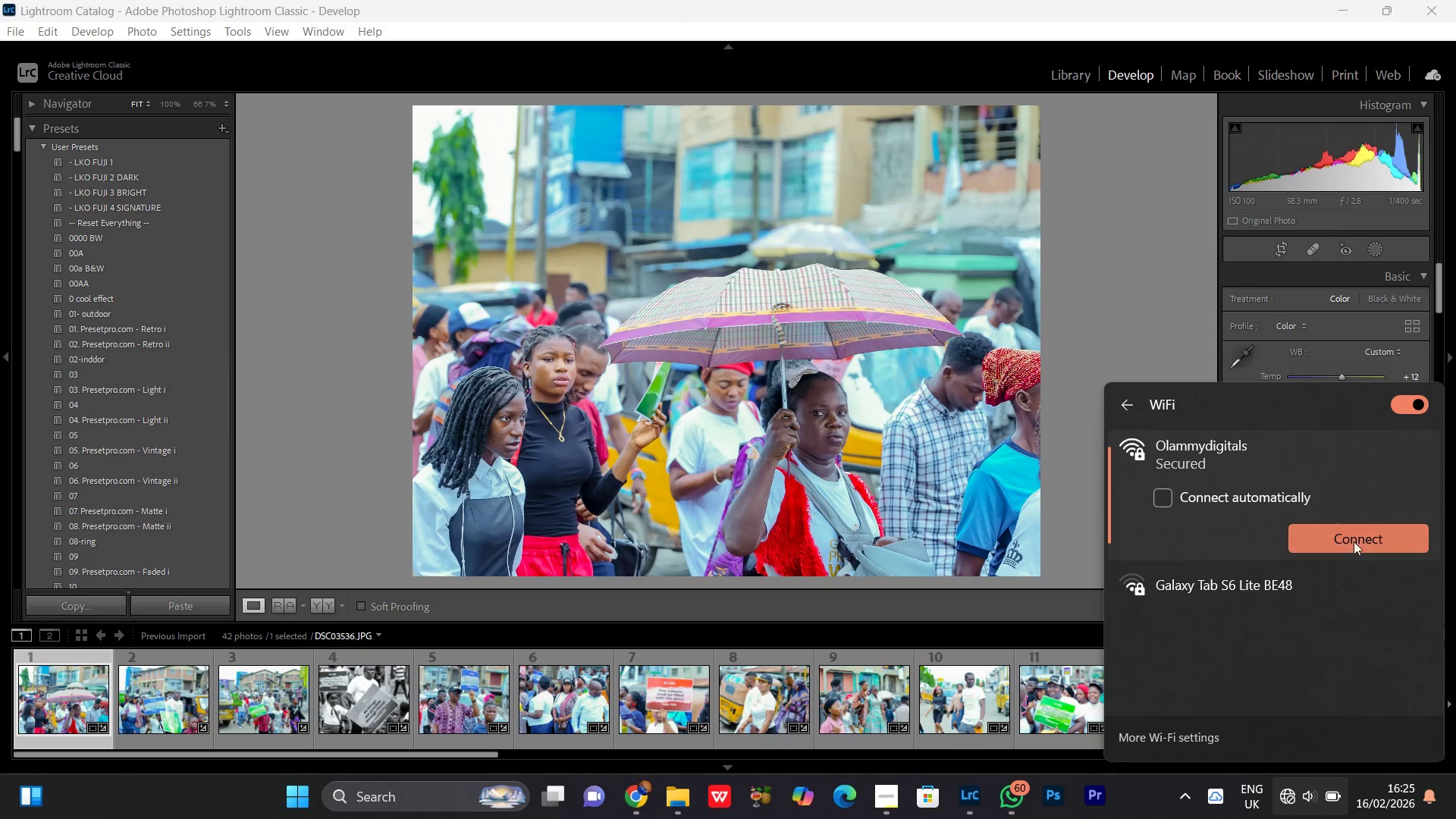 
left_click([1354, 541])
 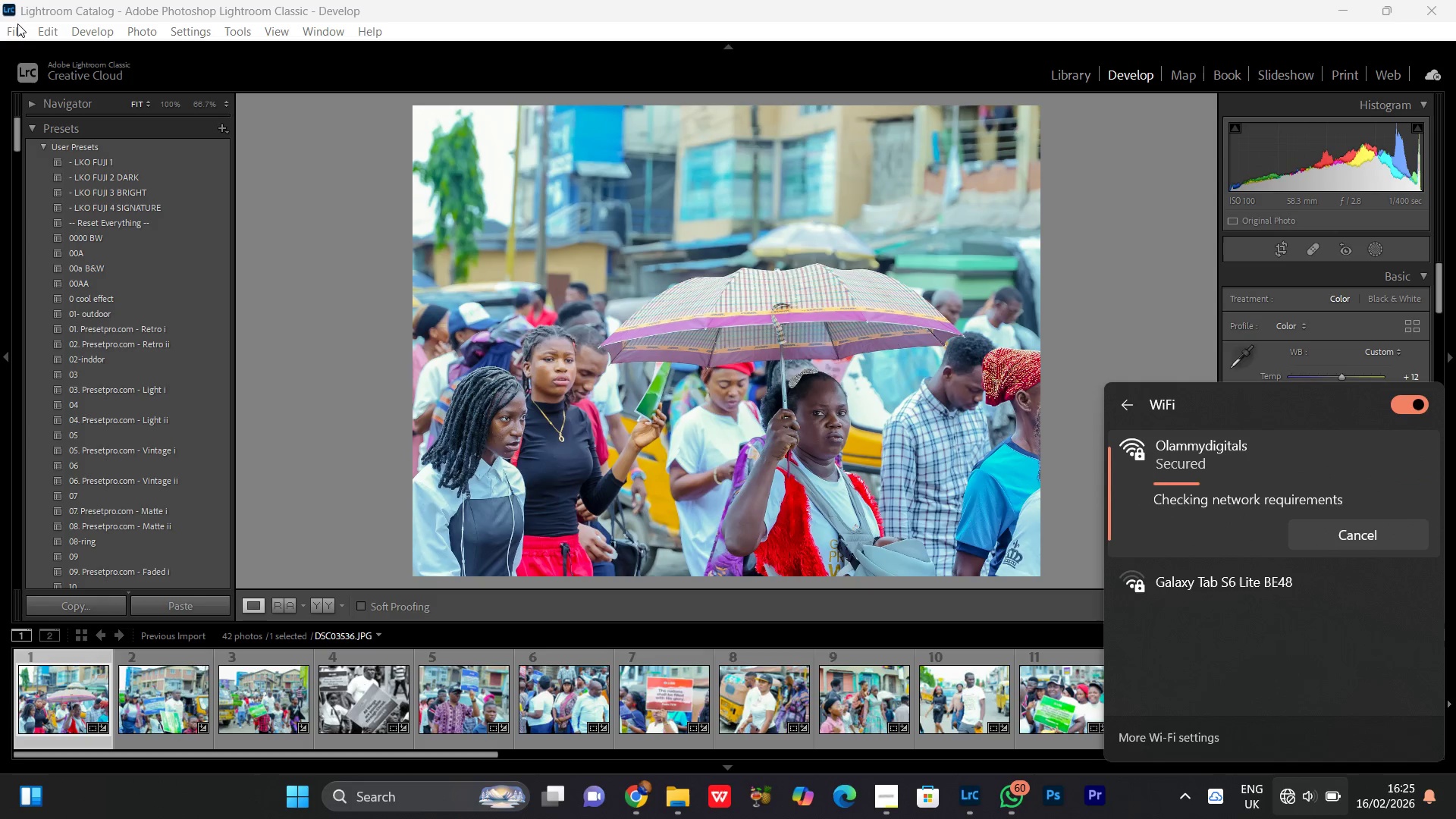 
left_click([18, 31])
 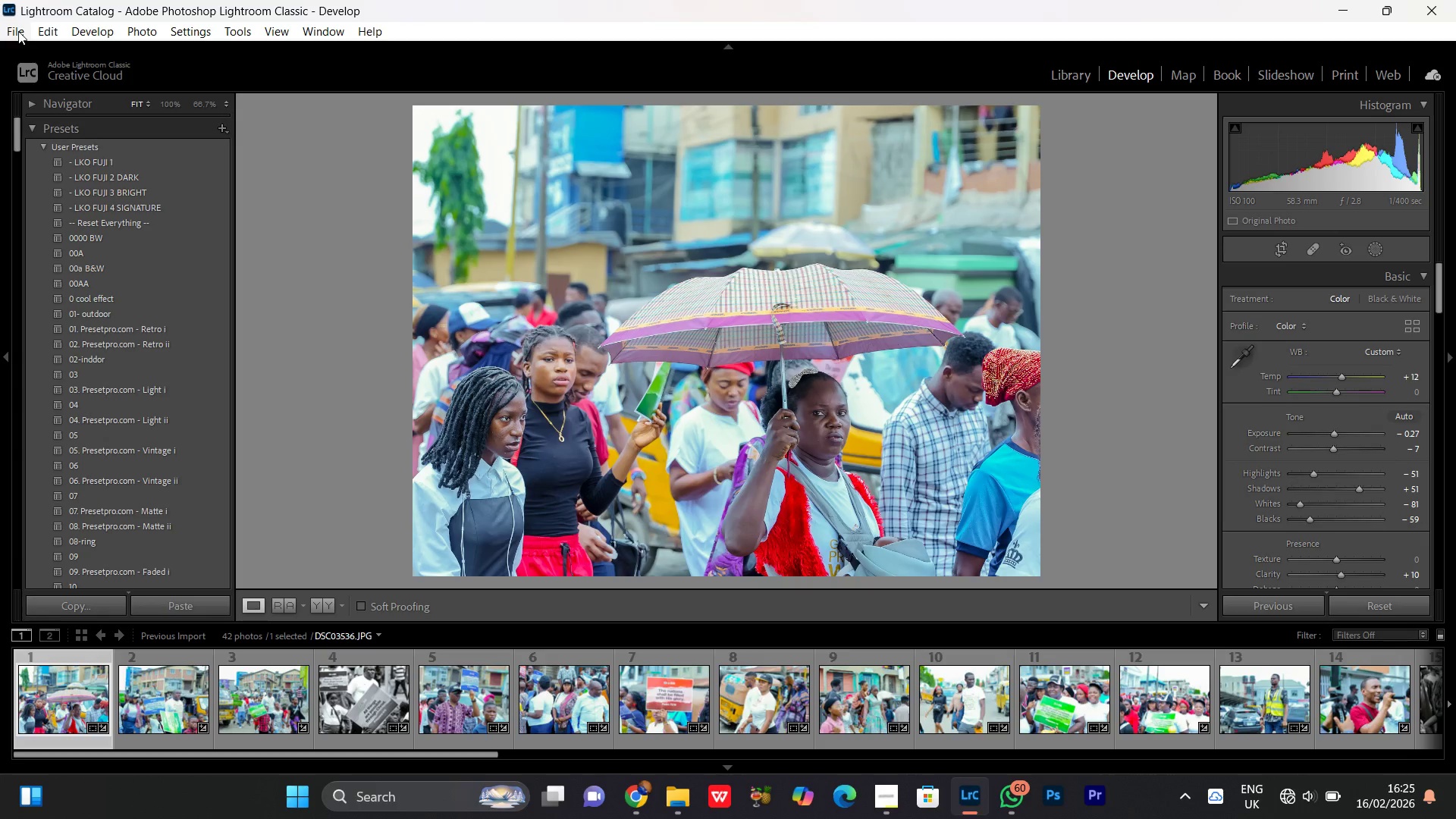 
double_click([18, 31])
 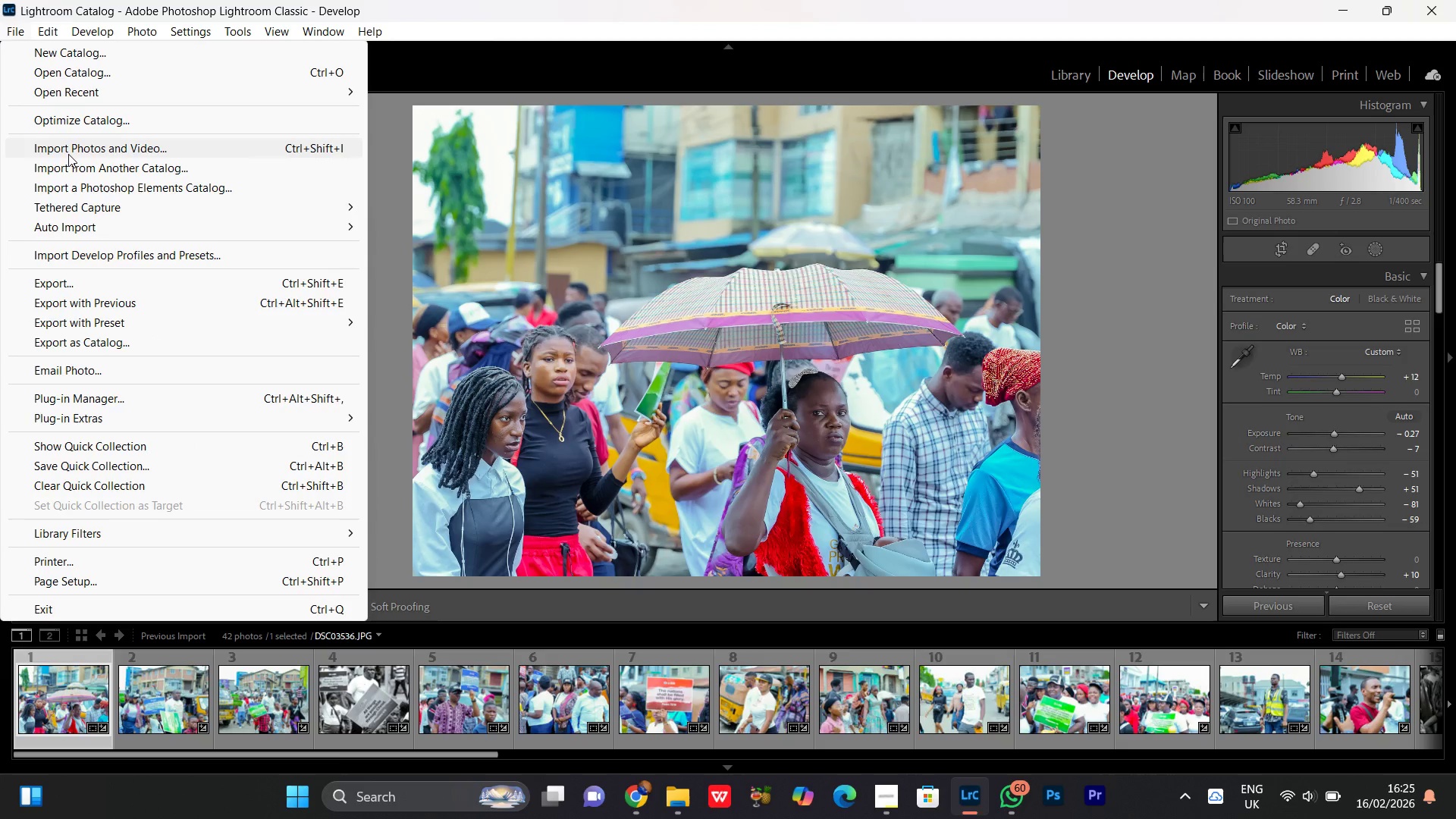 
left_click([67, 154])
 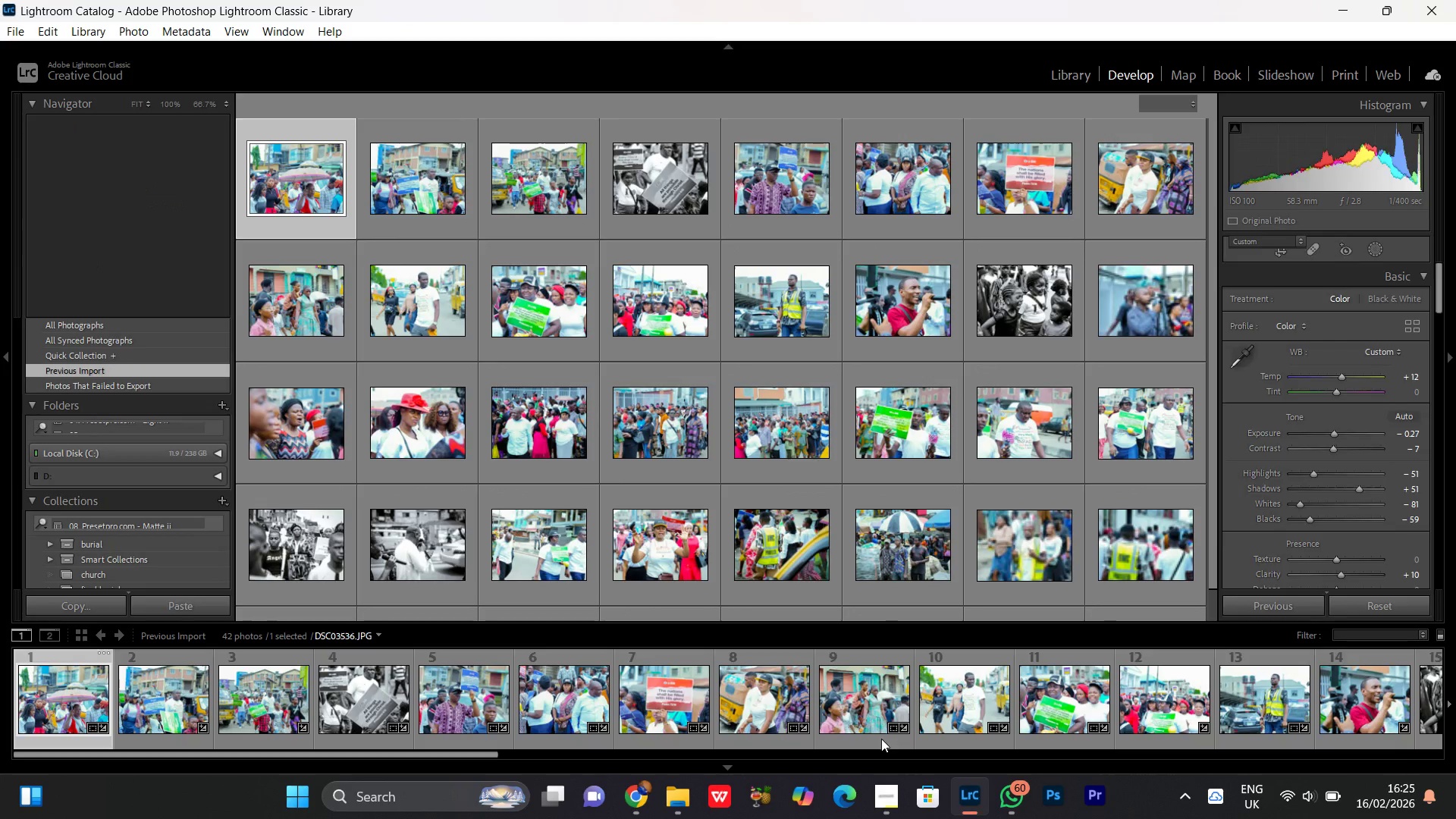 
left_click([883, 800])